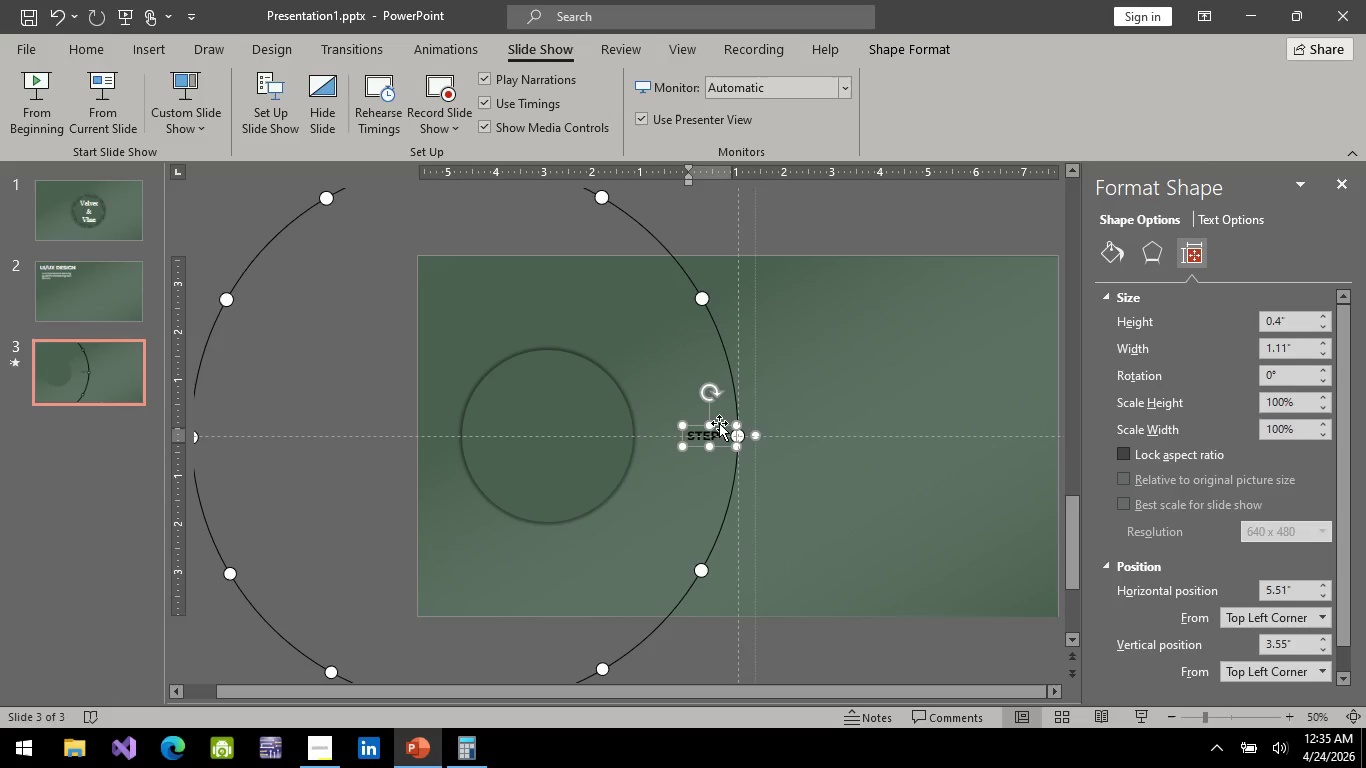 
left_click([719, 423])
 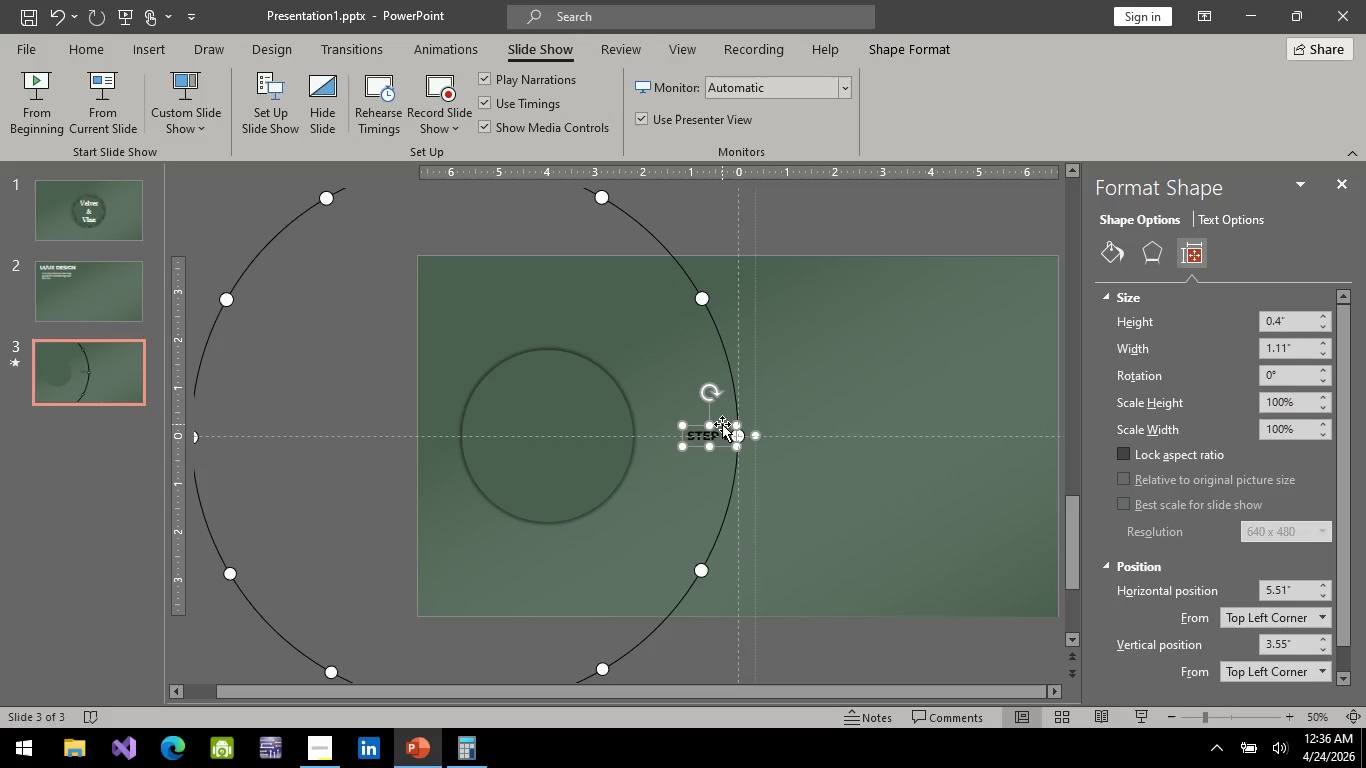 
wait(9.75)
 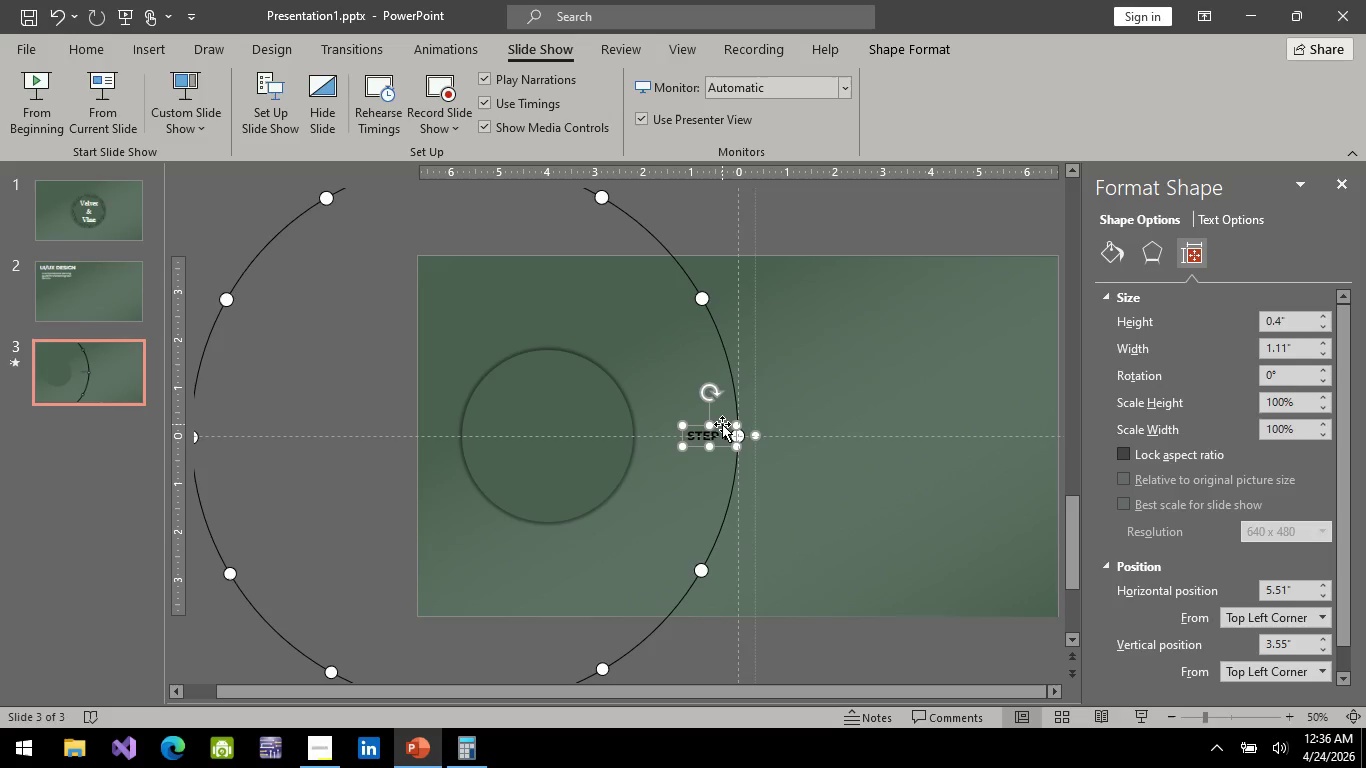 
left_click([1267, 374])
 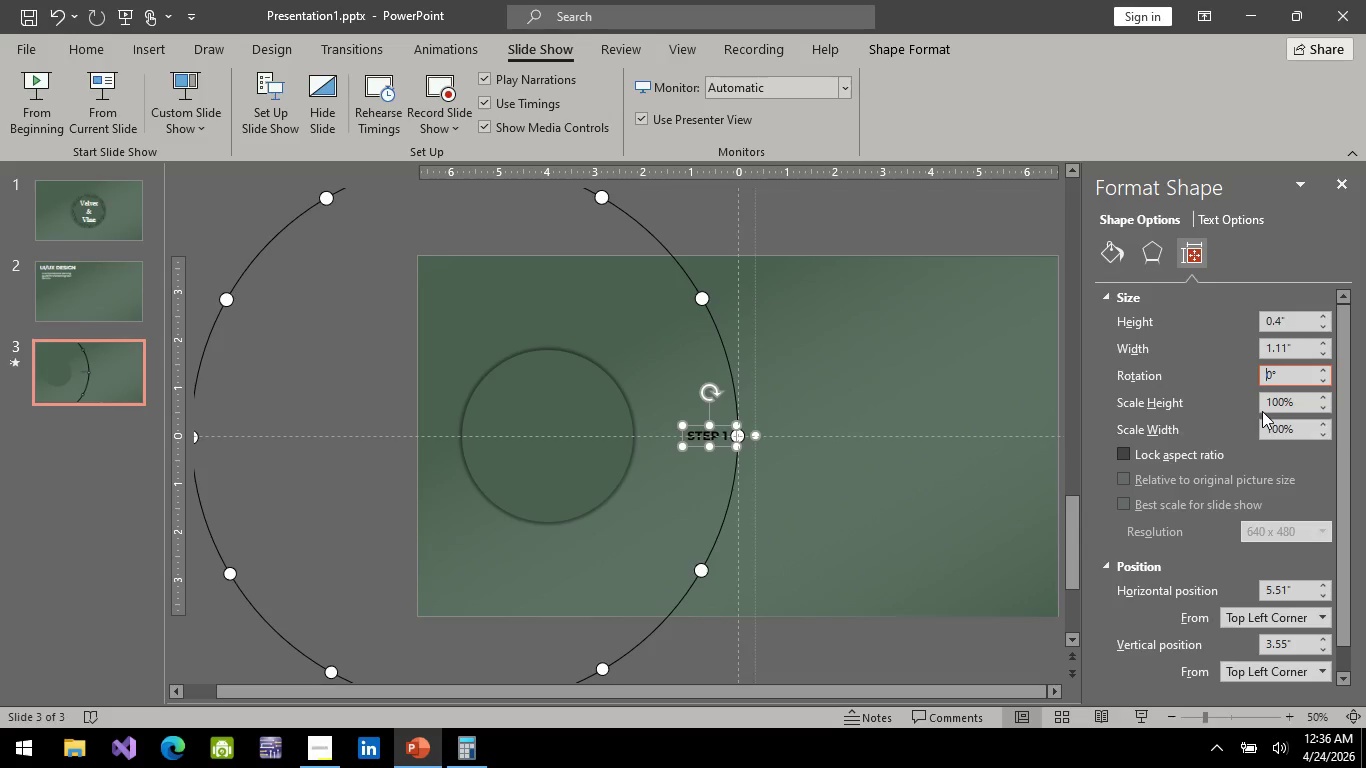 
key(3)
 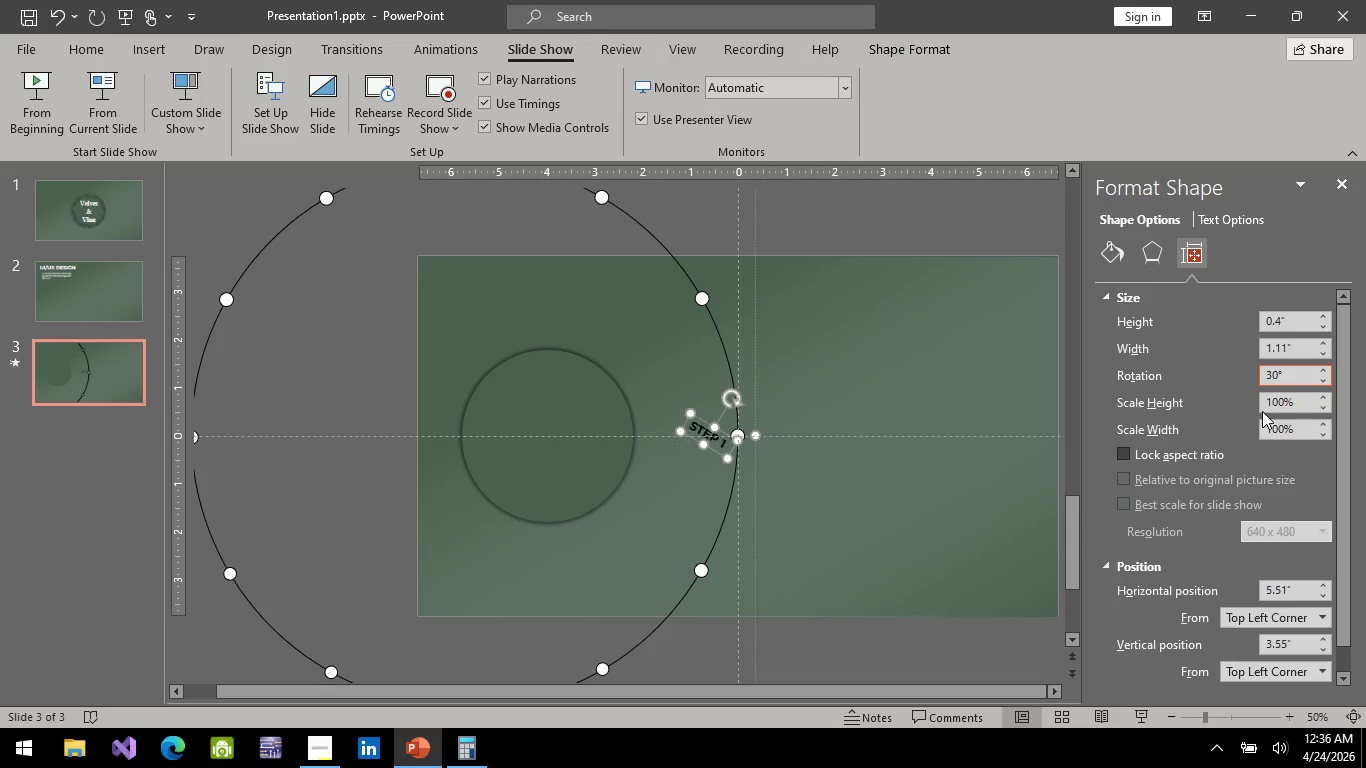 
key(Enter)
 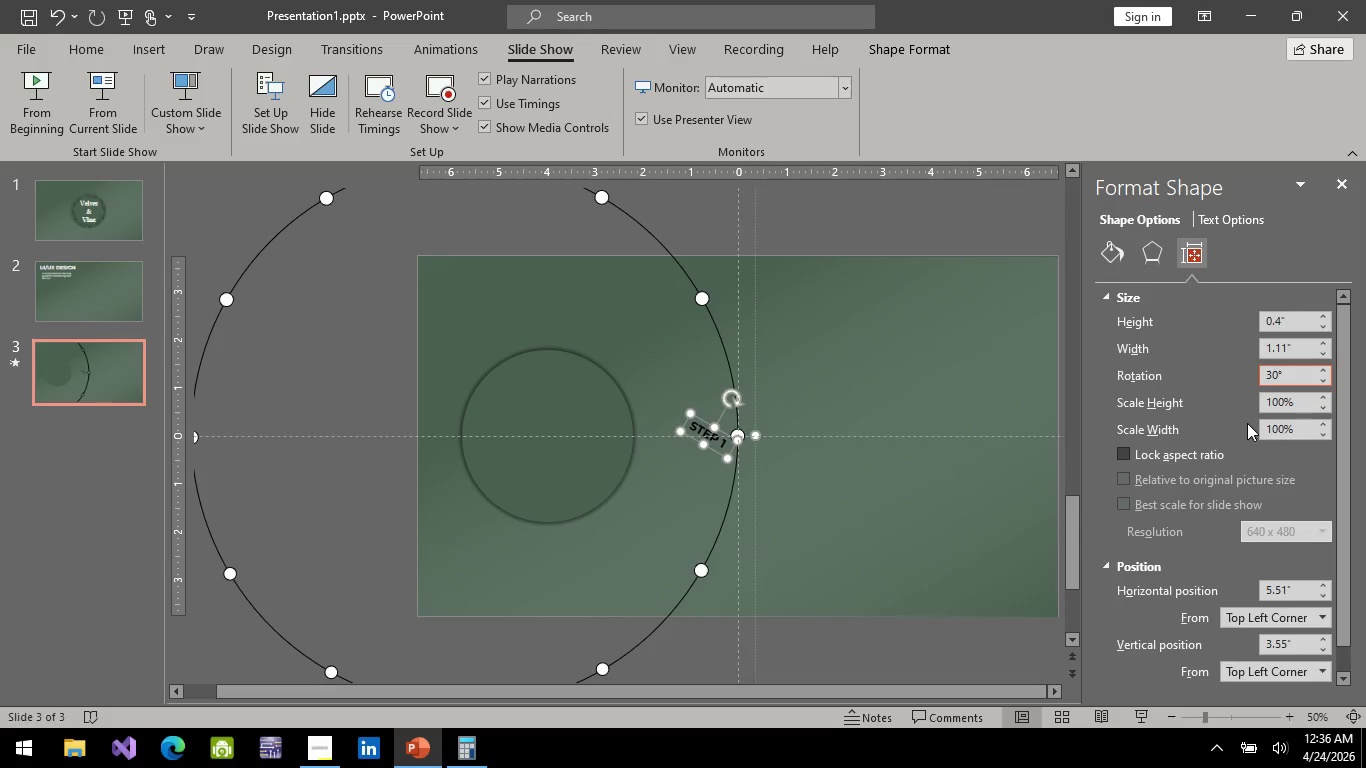 
key(Control+ControlLeft)
 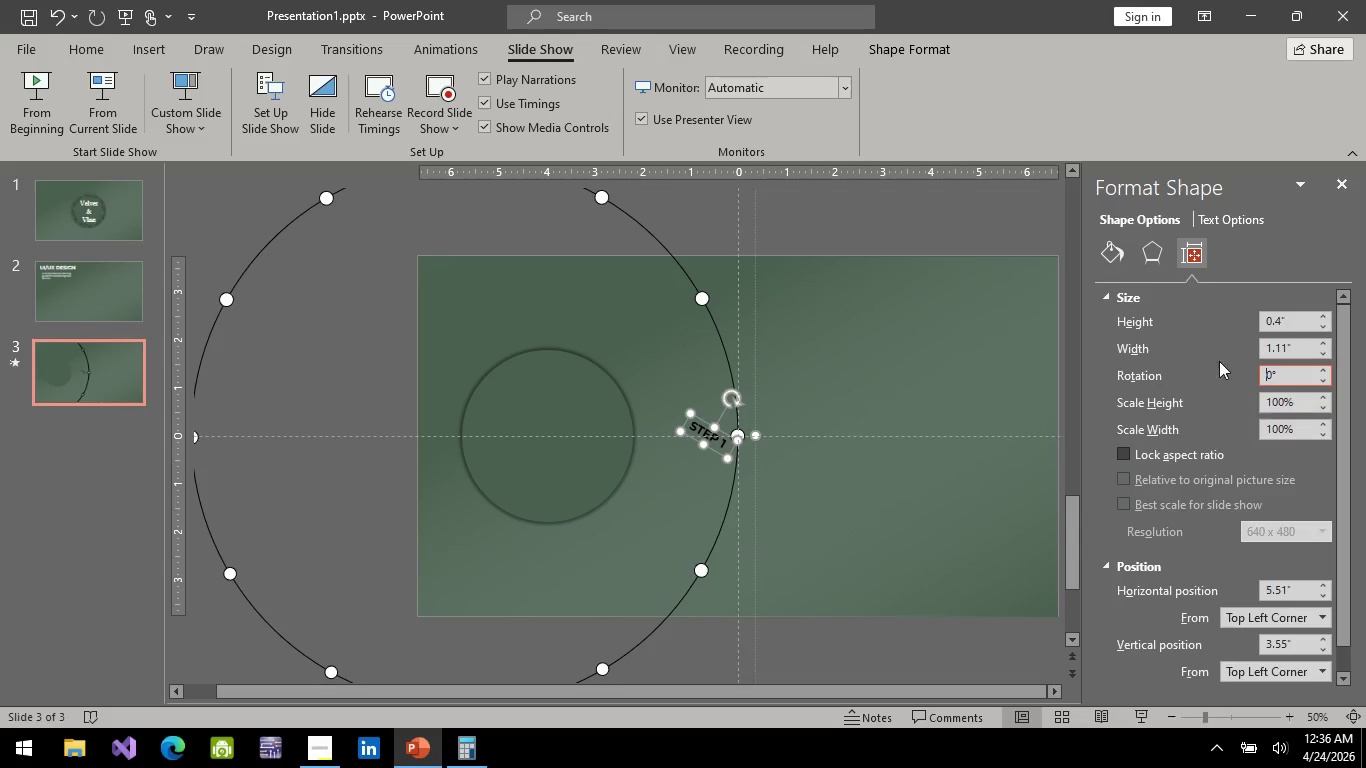 
key(Control+Z)
 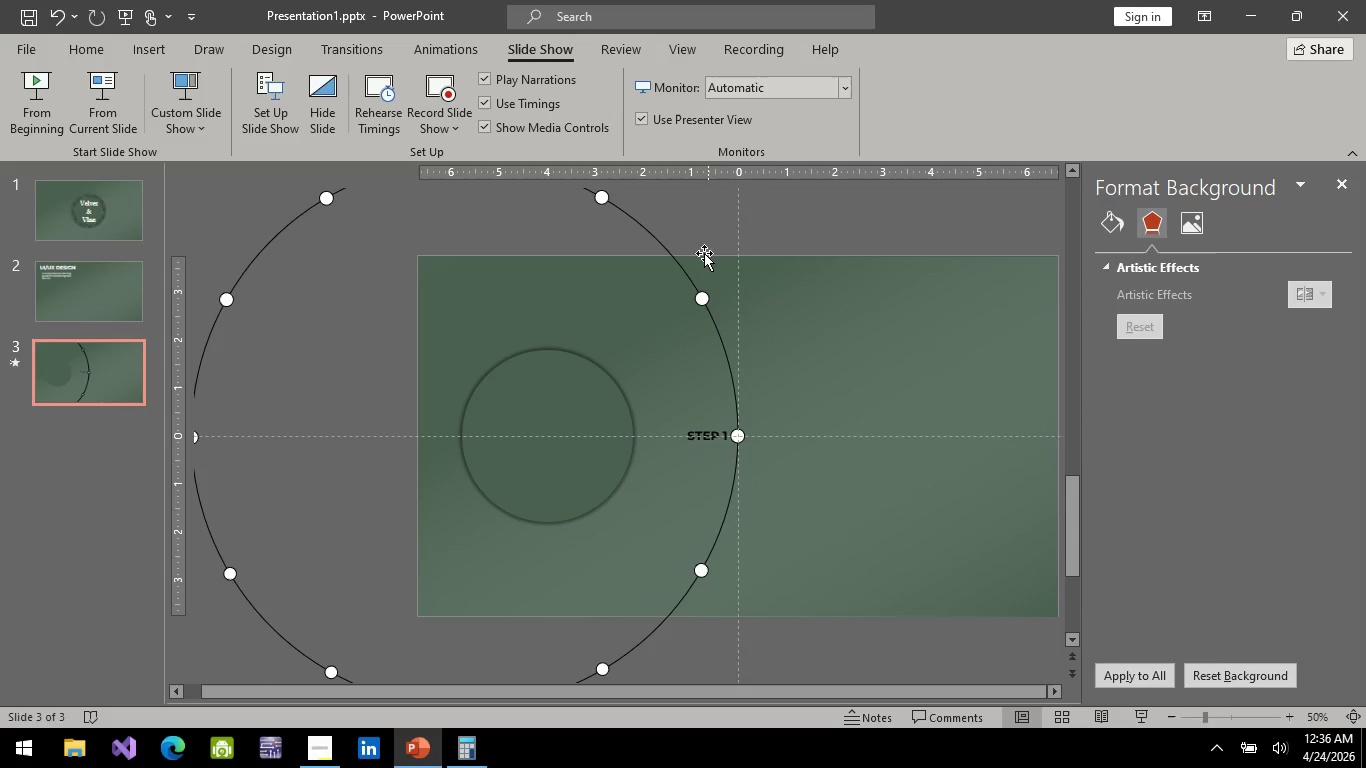 
left_click([656, 232])
 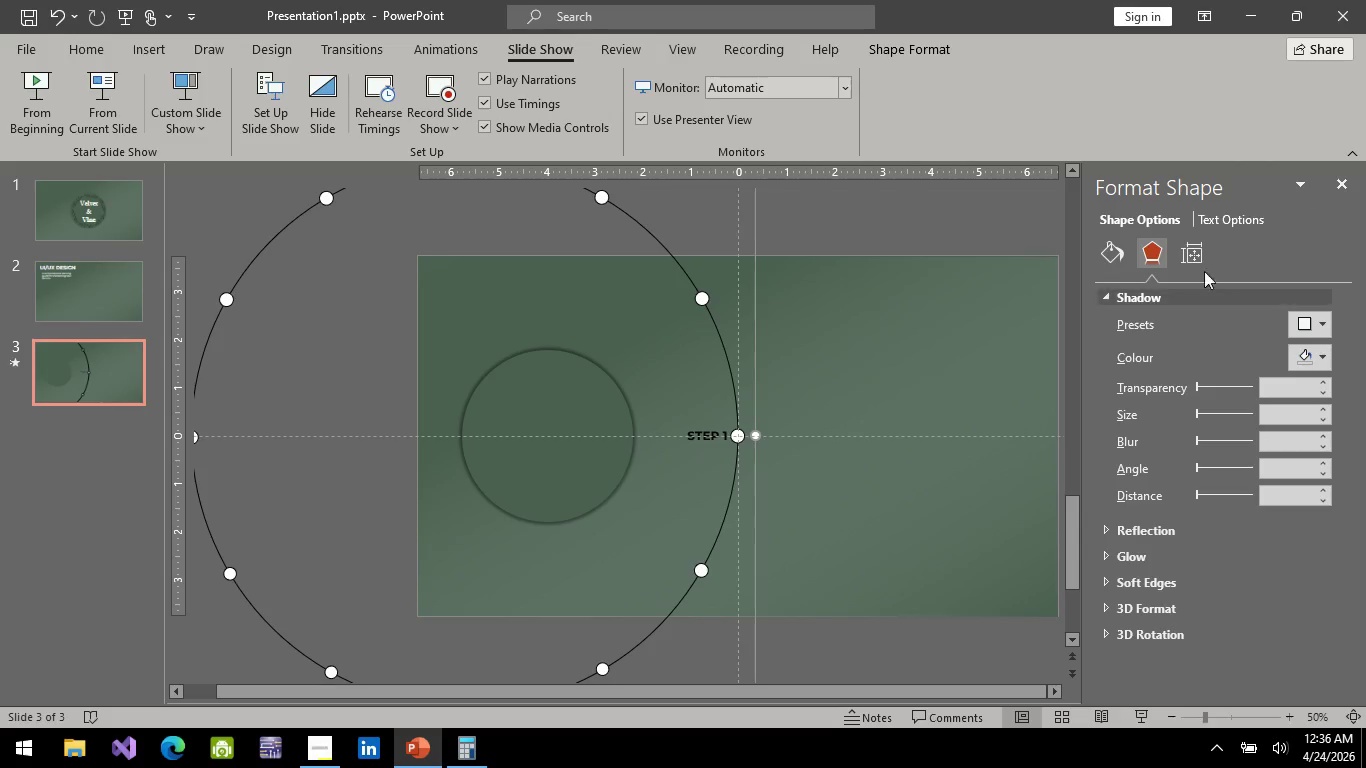 
left_click([1181, 252])
 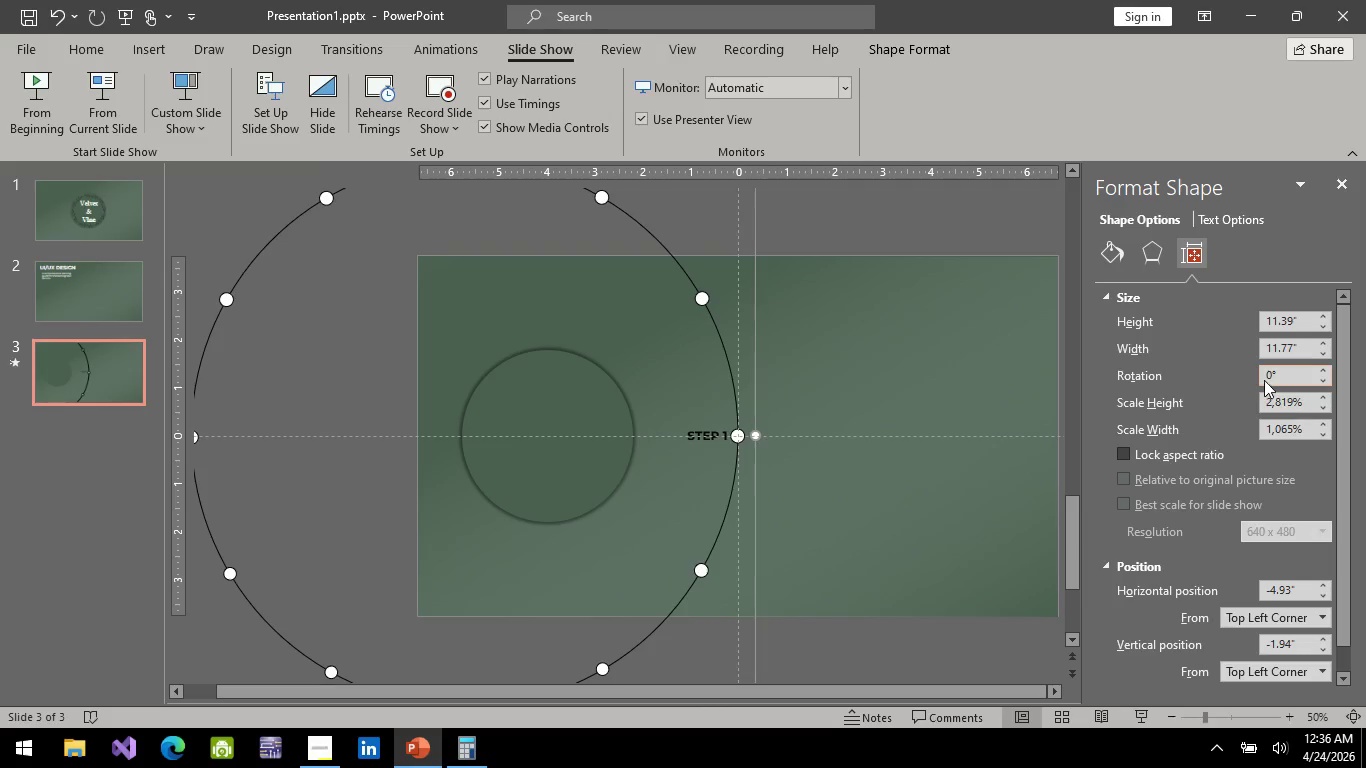 
double_click([1265, 378])
 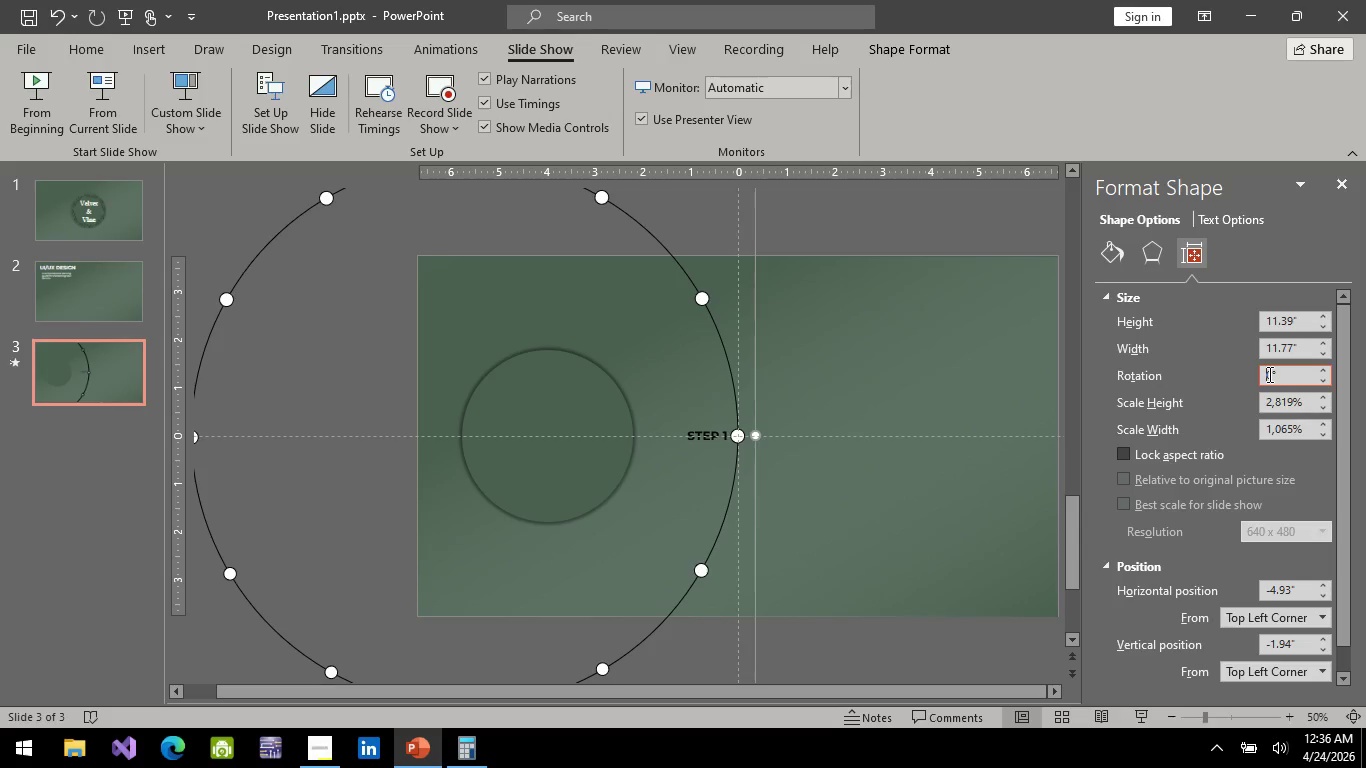 
left_click([1268, 374])
 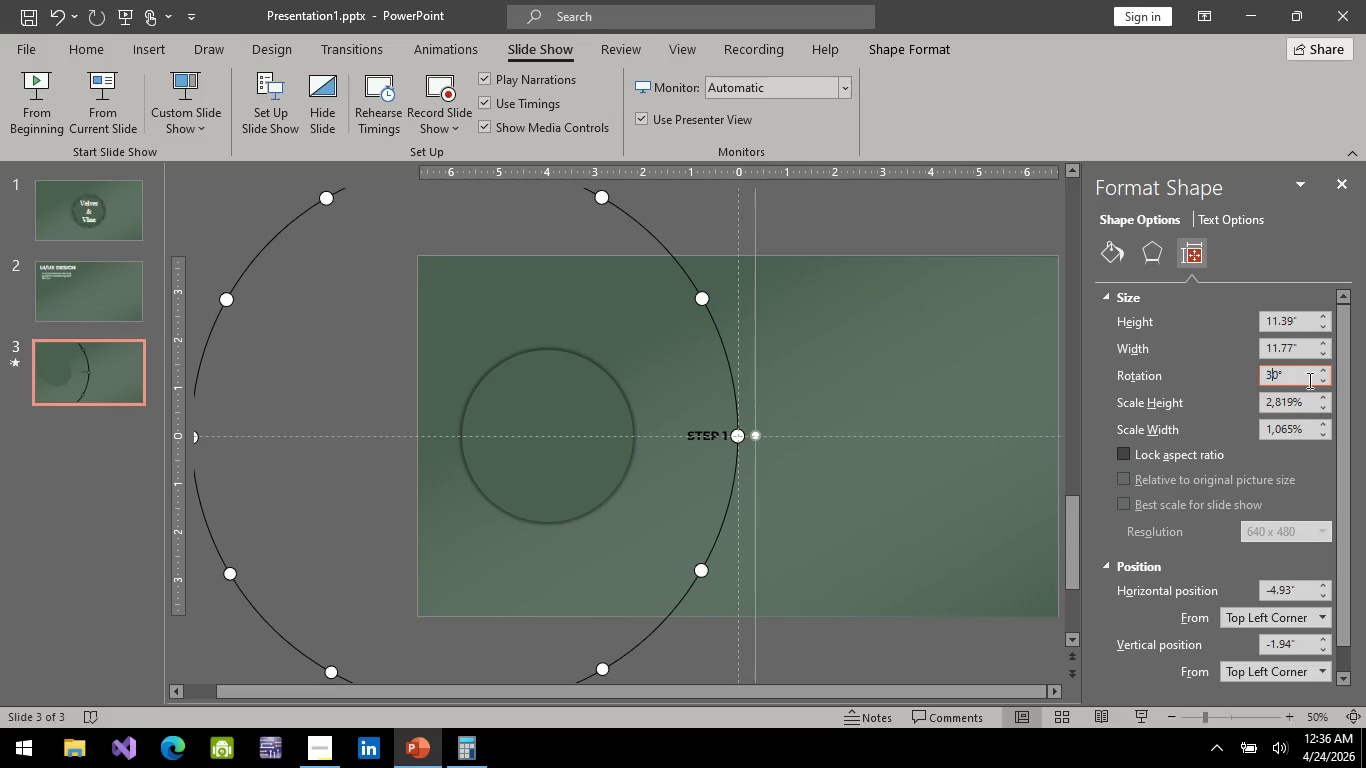 
key(3)
 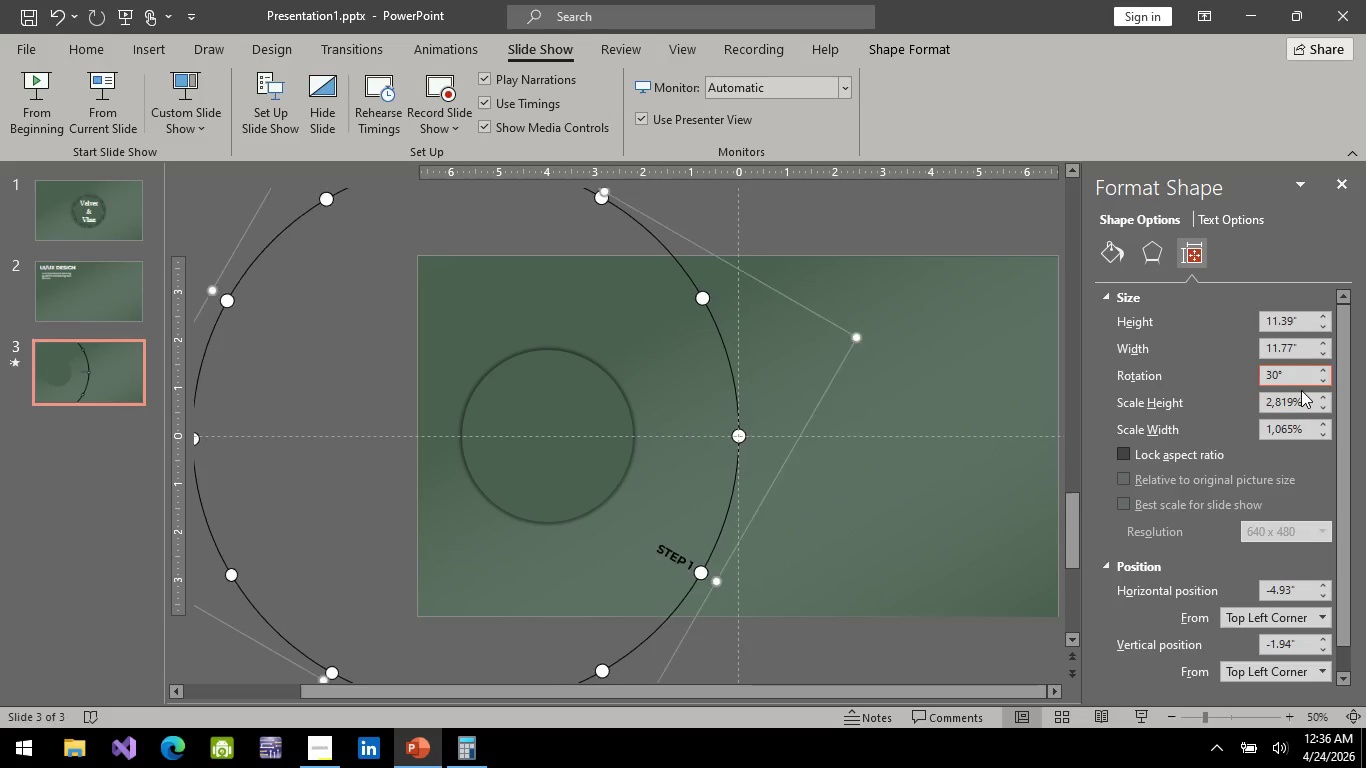 
key(Enter)
 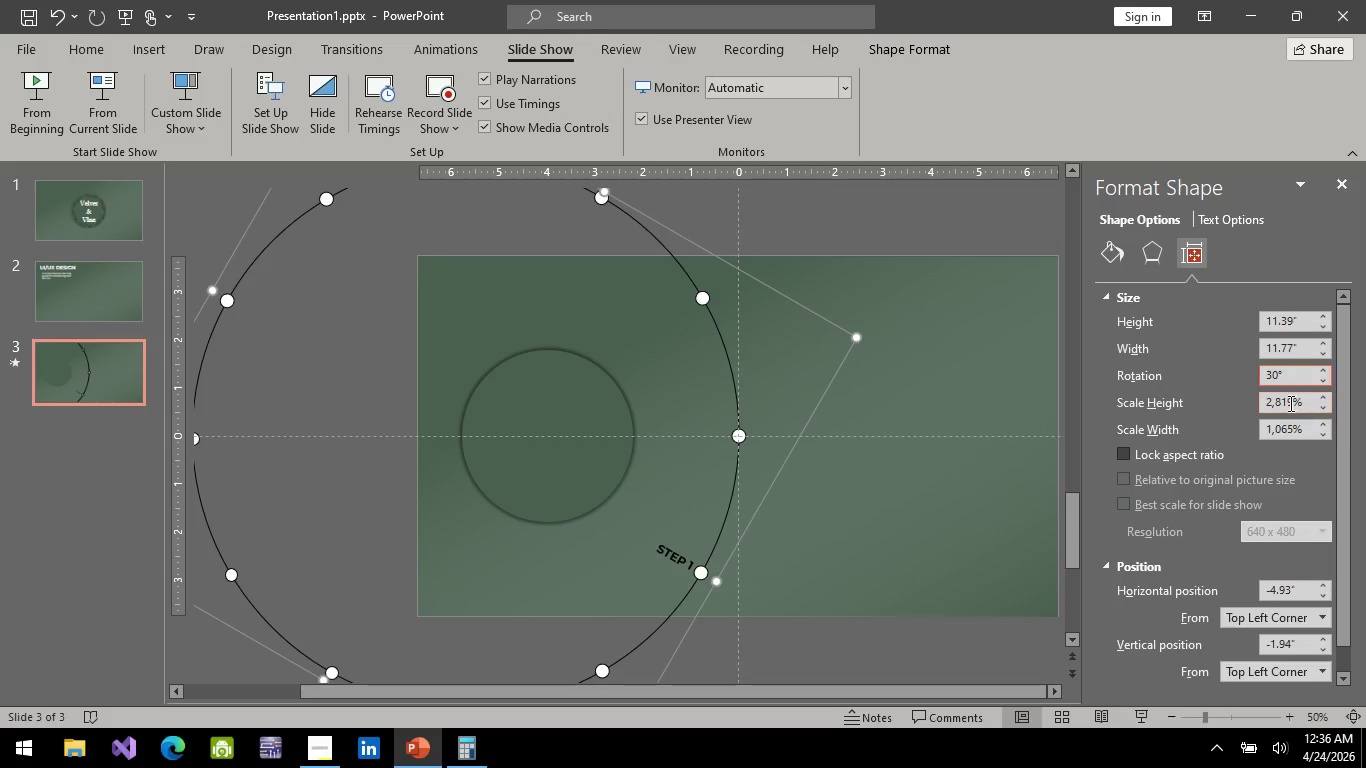 
hold_key(key=ControlLeft, duration=1.41)
 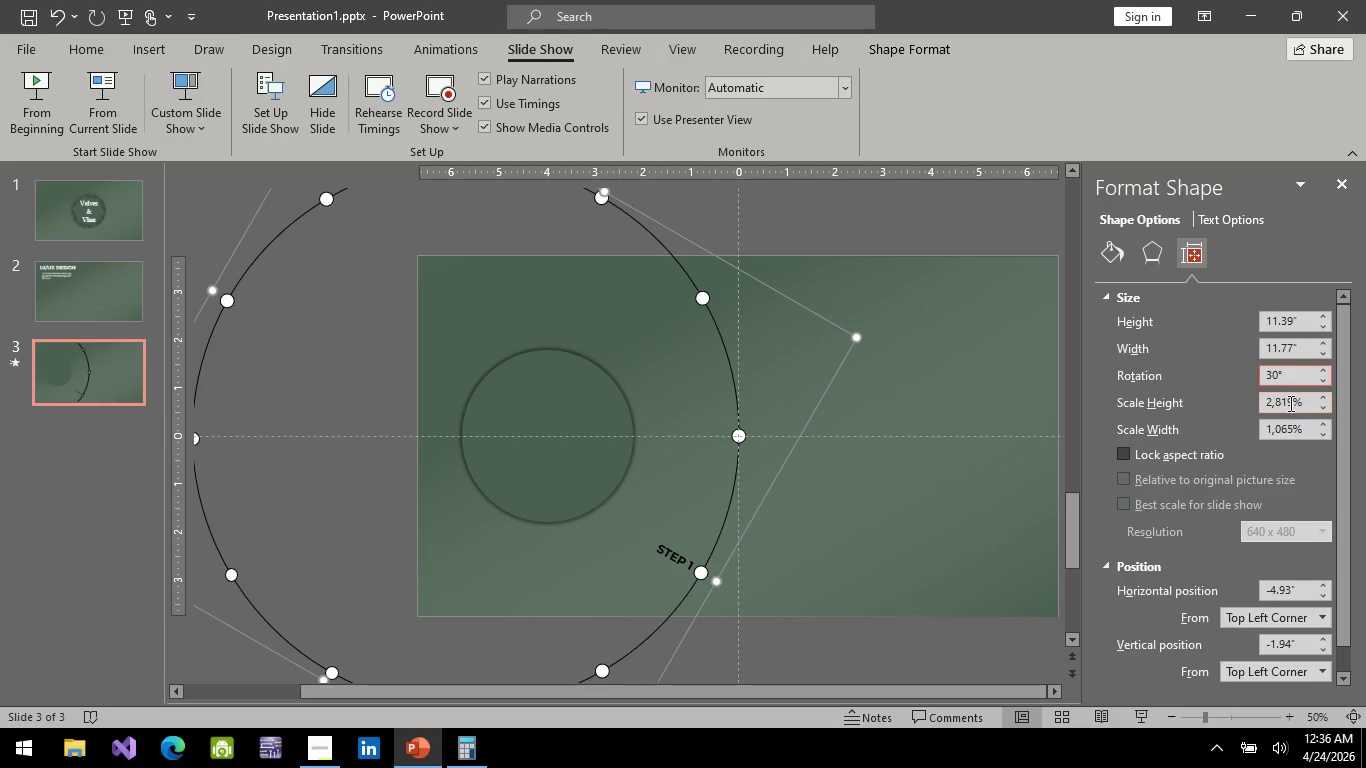 
hold_key(key=ControlLeft, duration=8.17)
 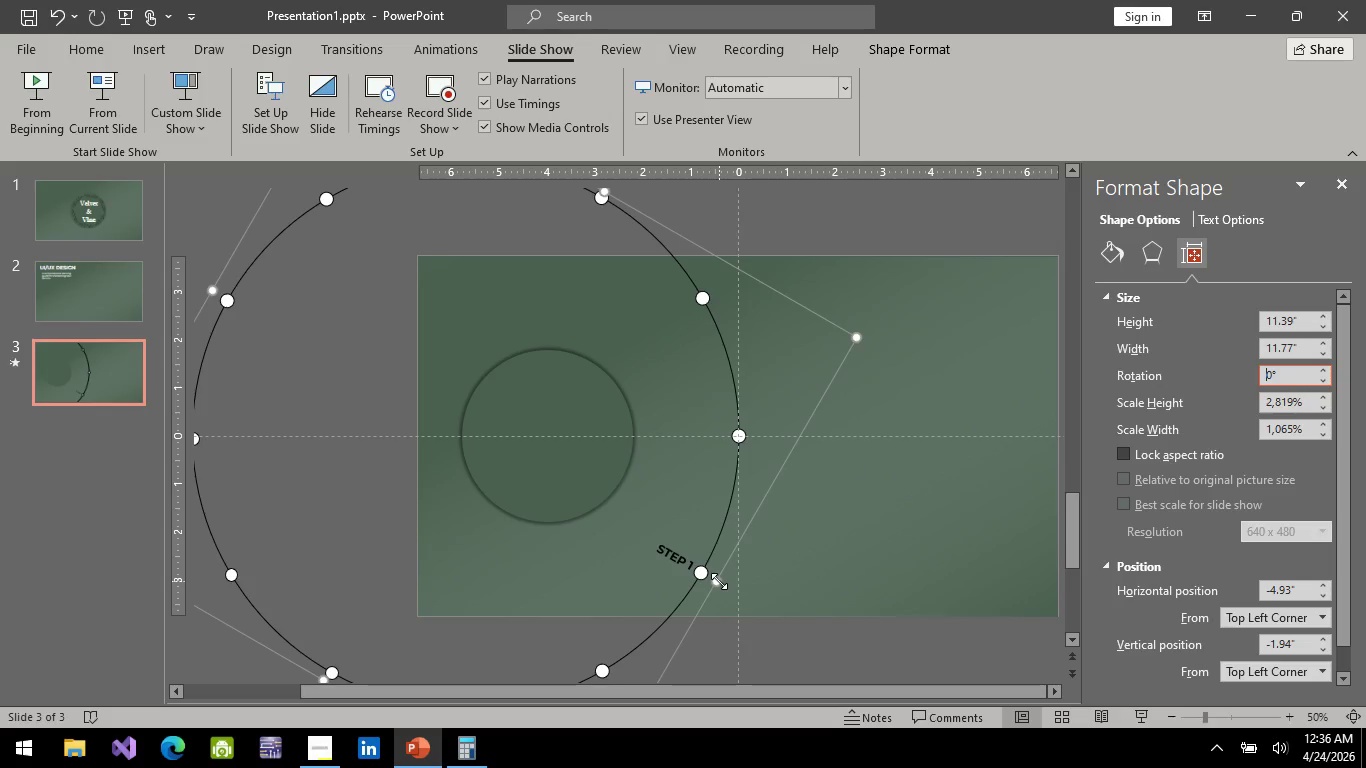 
key(Control+Z)
 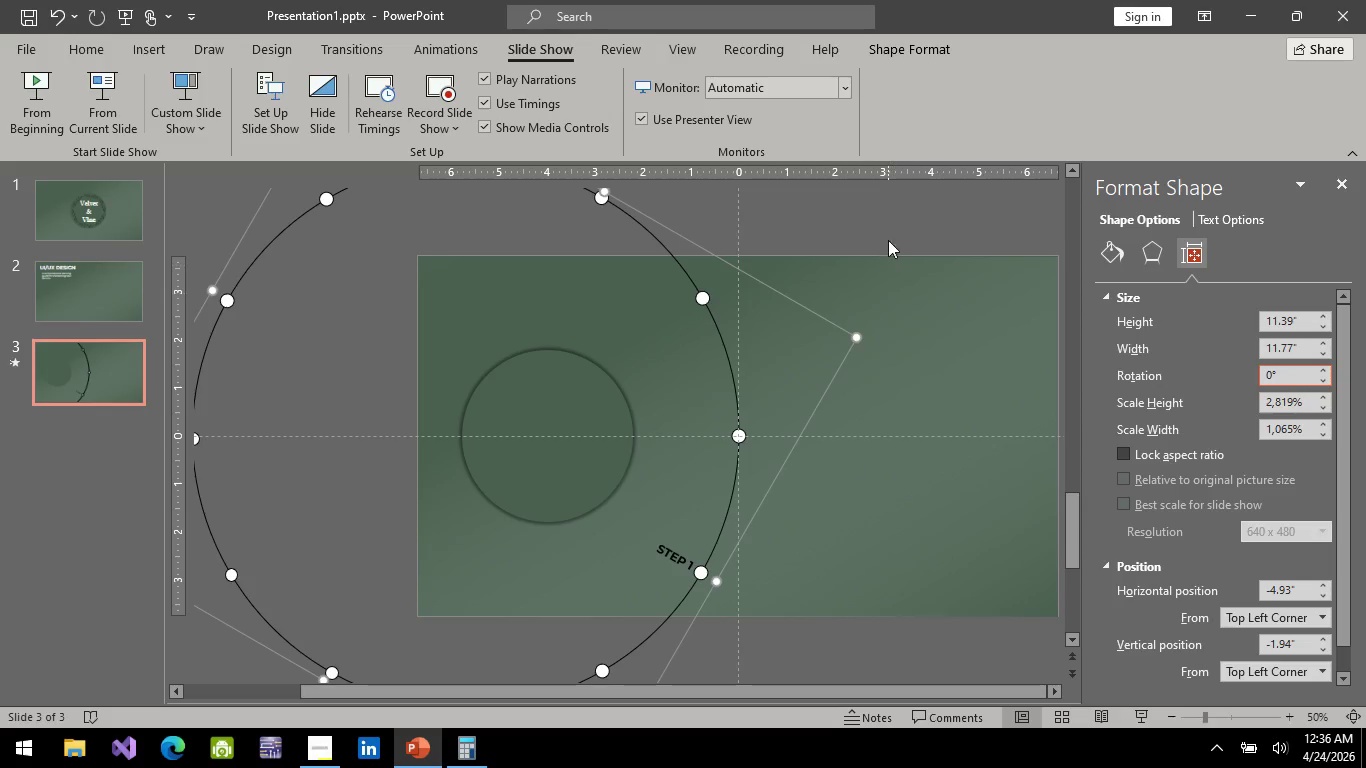 
left_click([893, 222])
 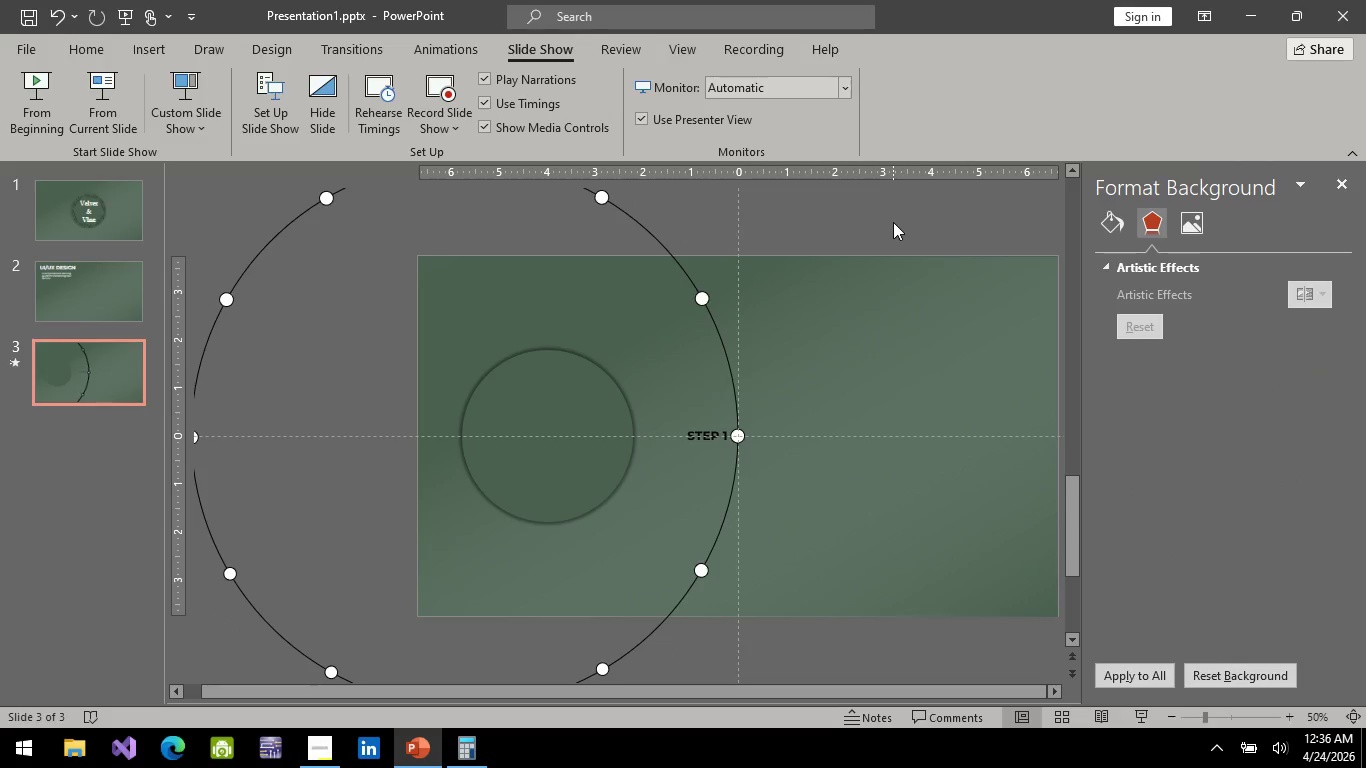 
hold_key(key=ControlLeft, duration=0.75)
 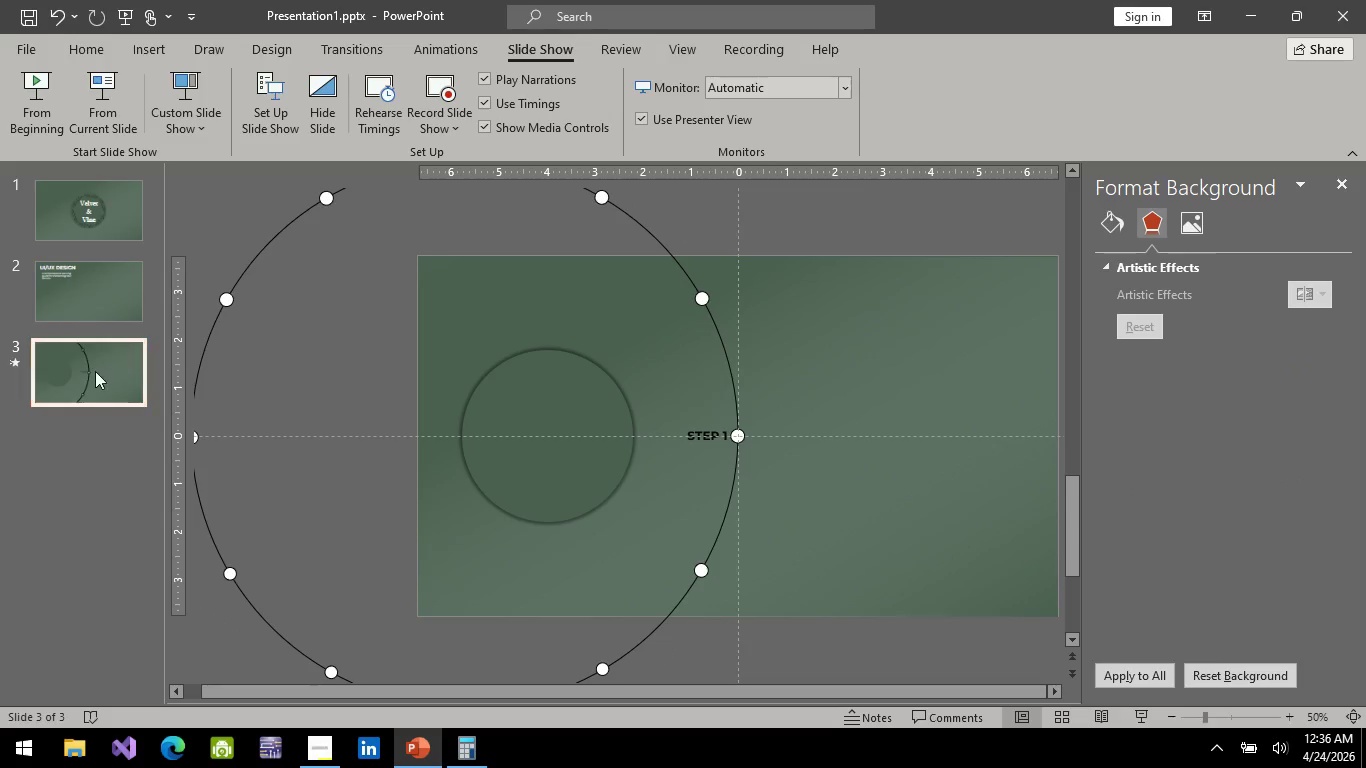 
right_click([94, 375])
 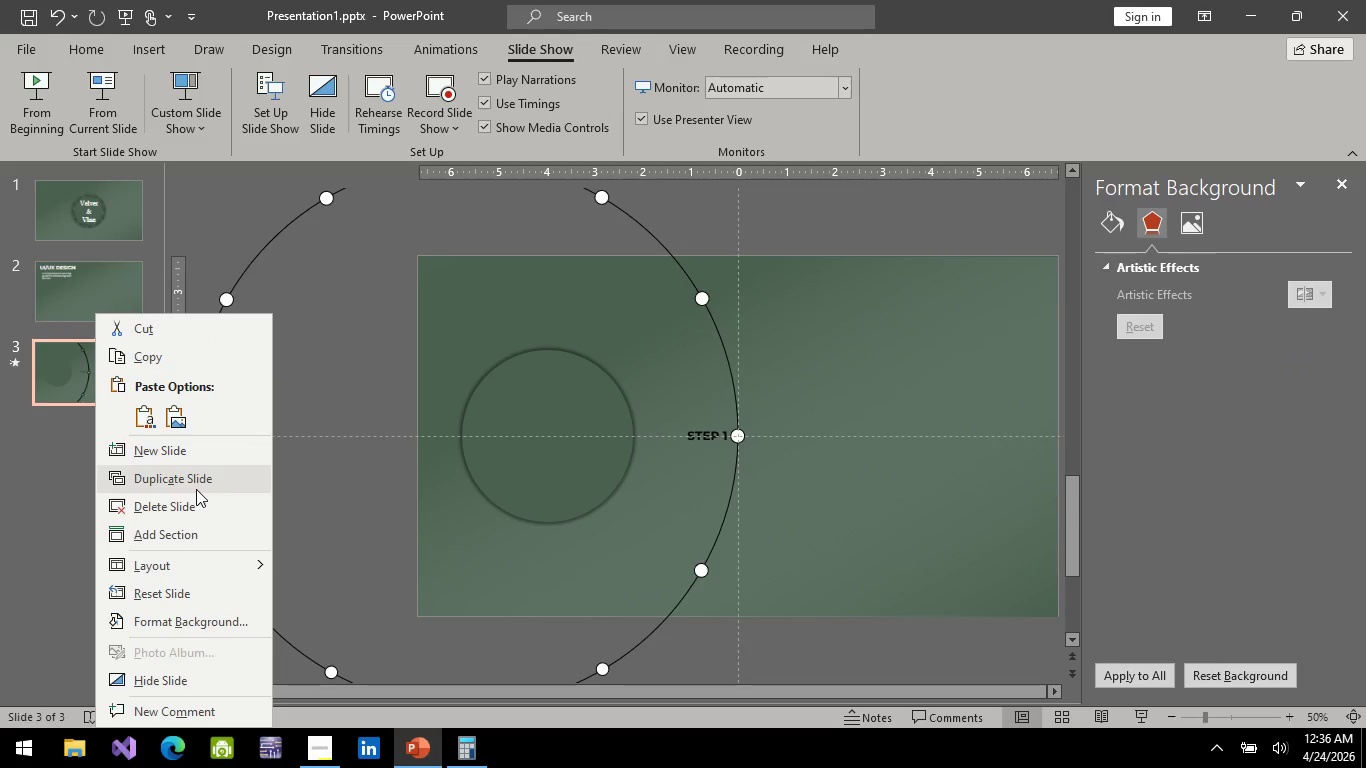 
left_click([196, 483])
 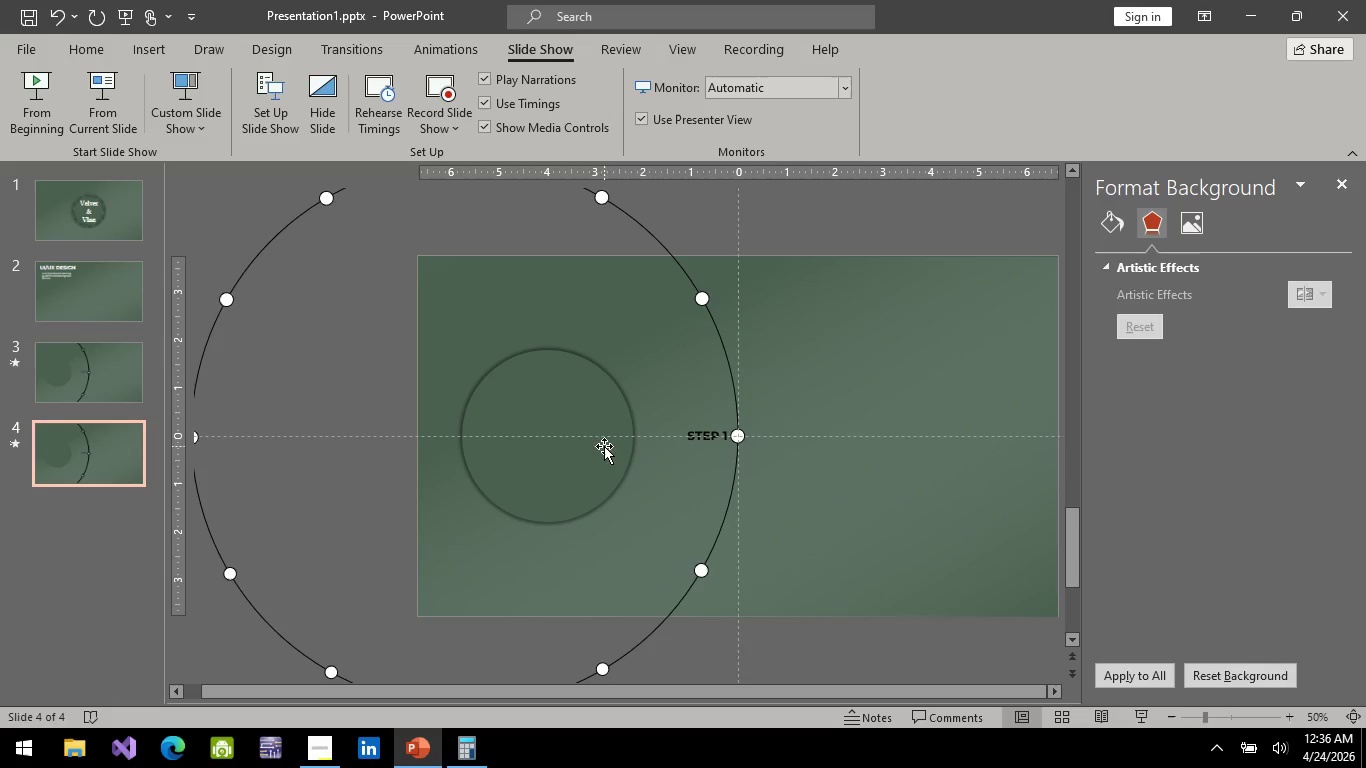 
left_click([696, 437])
 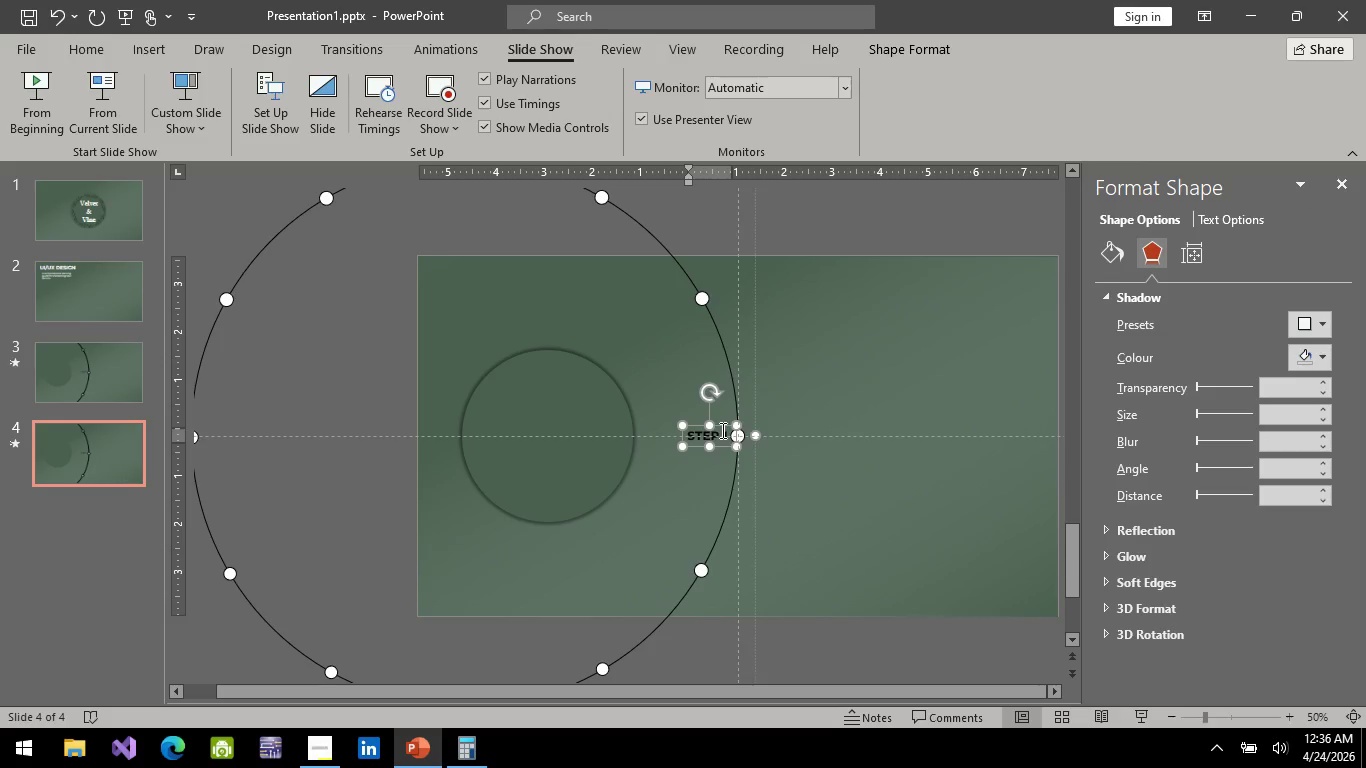 
left_click([724, 423])
 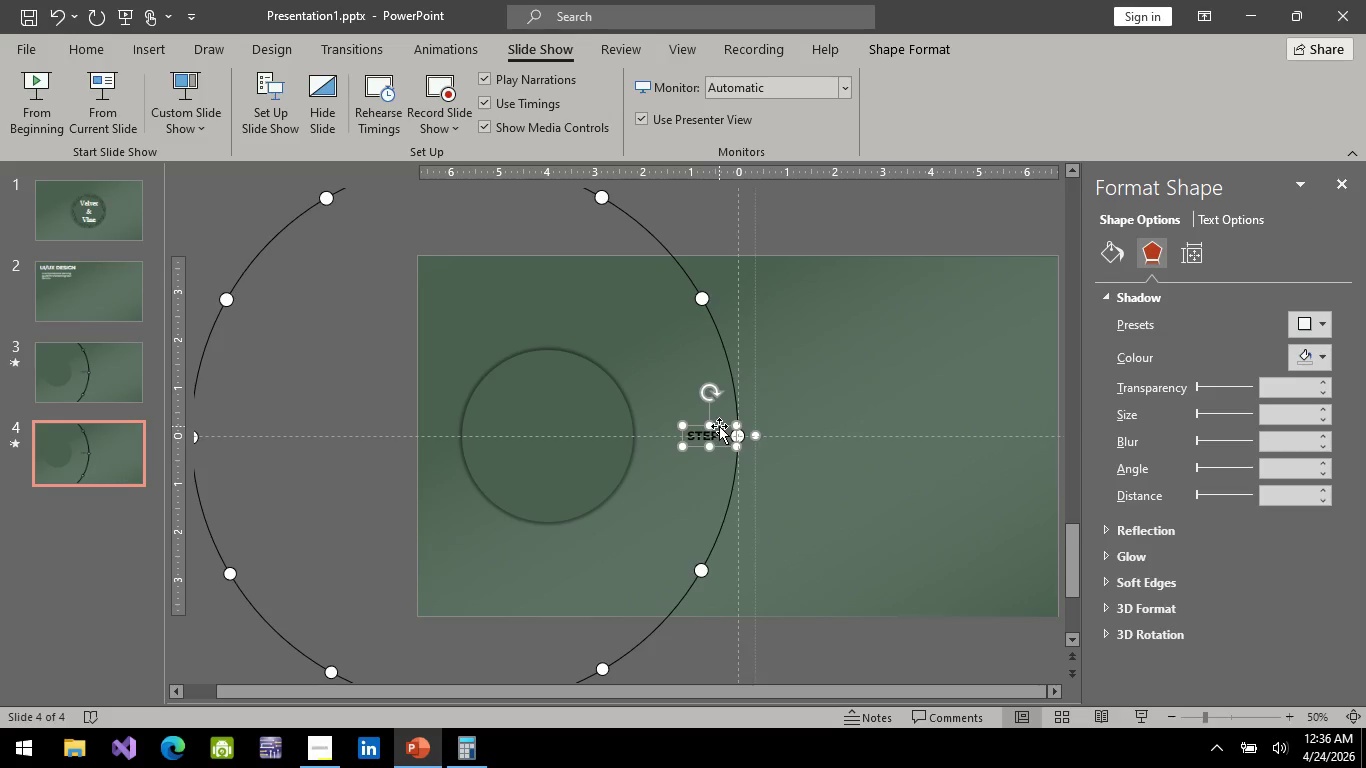 
hold_key(key=ControlLeft, duration=0.77)
left_click([719, 333])
 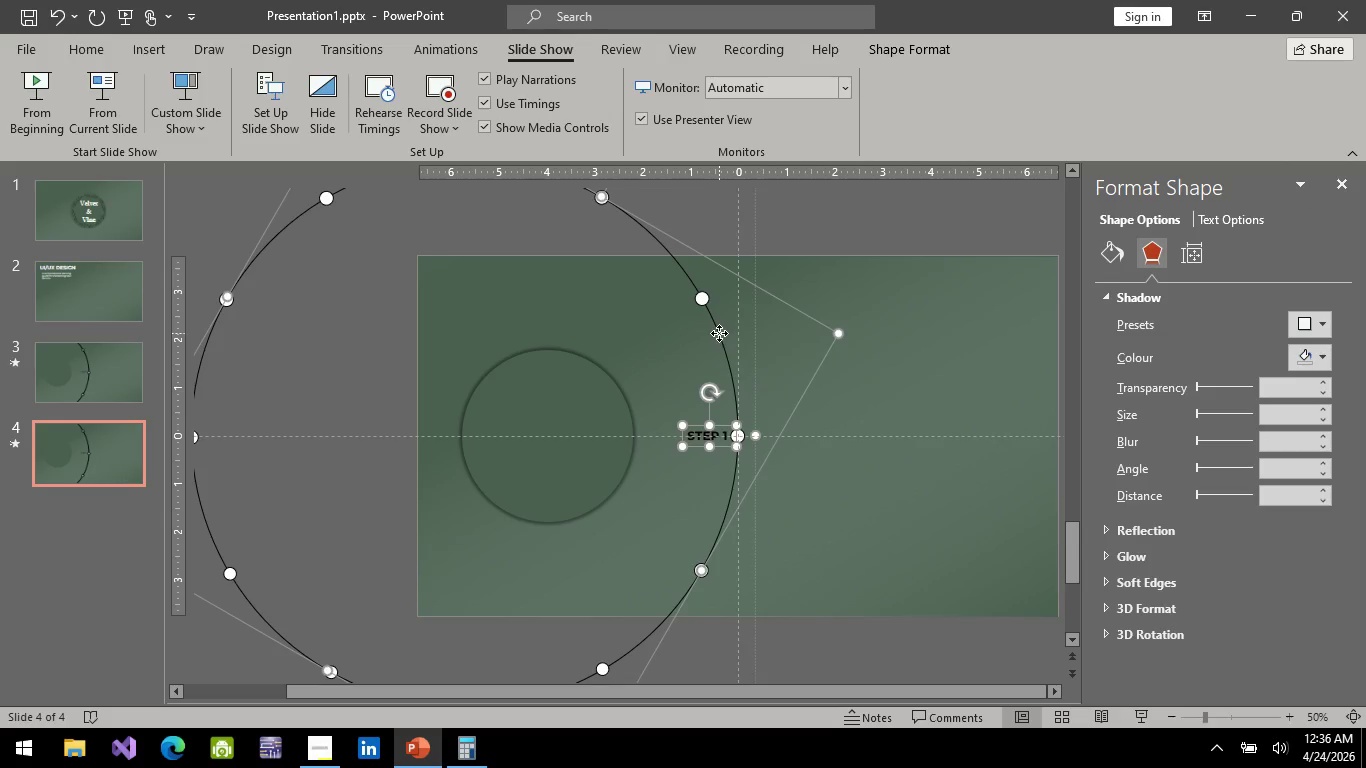 
right_click([719, 333])
 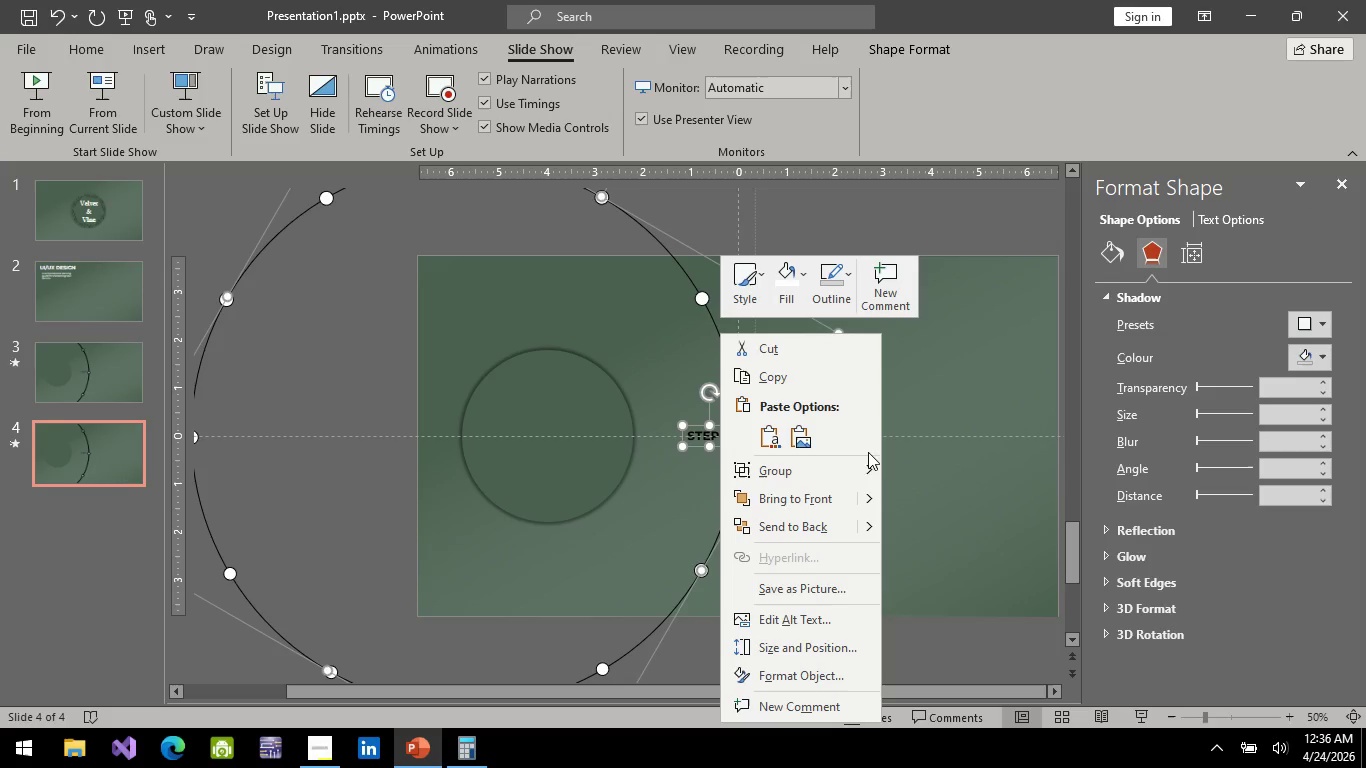 
mouse_move([889, 489])
 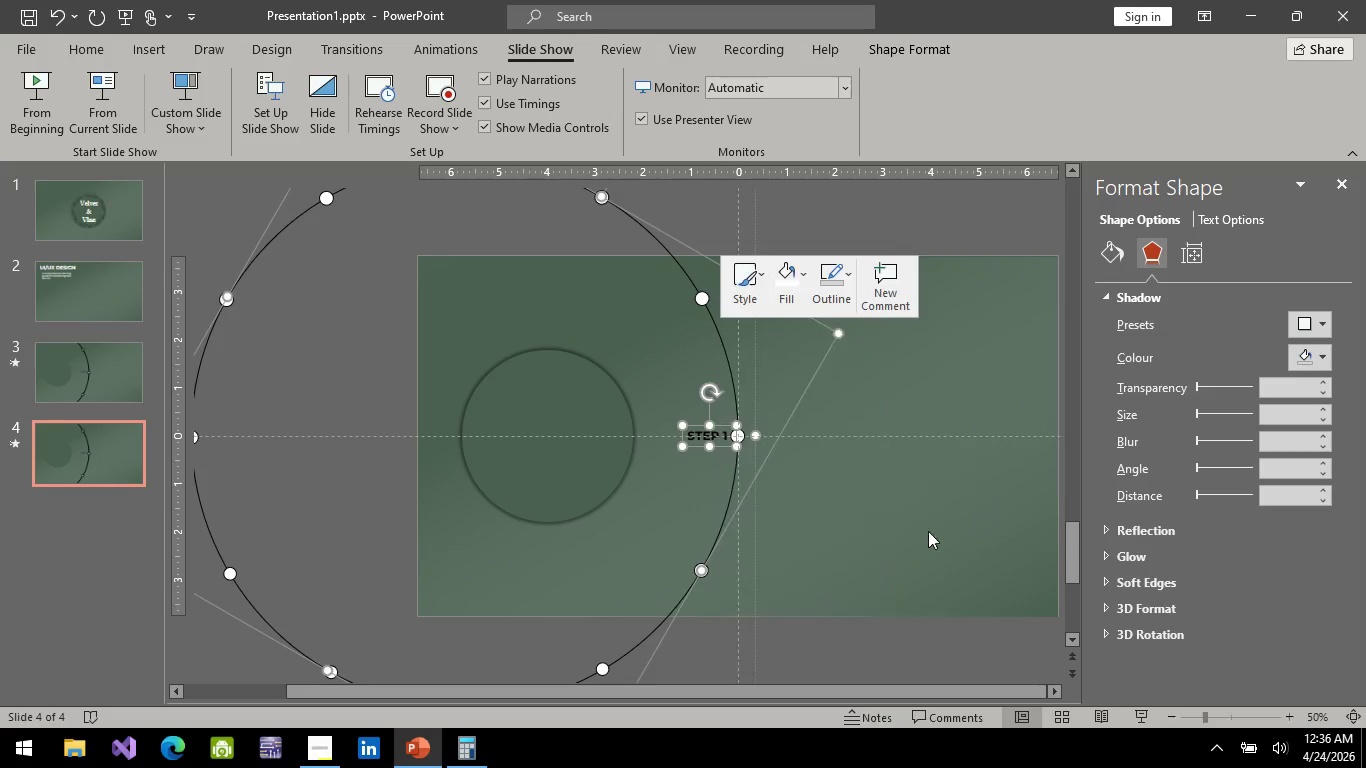 
left_click([928, 531])
 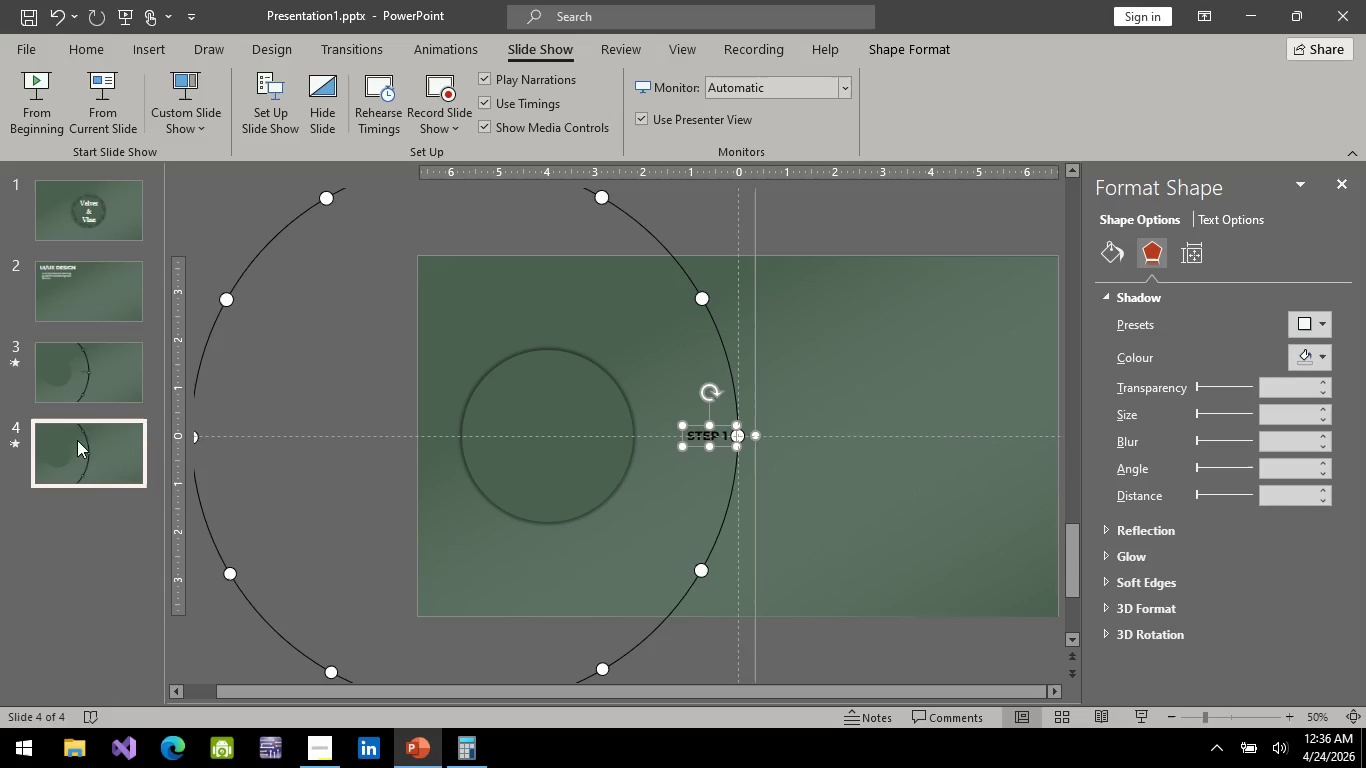 
left_click([74, 380])
 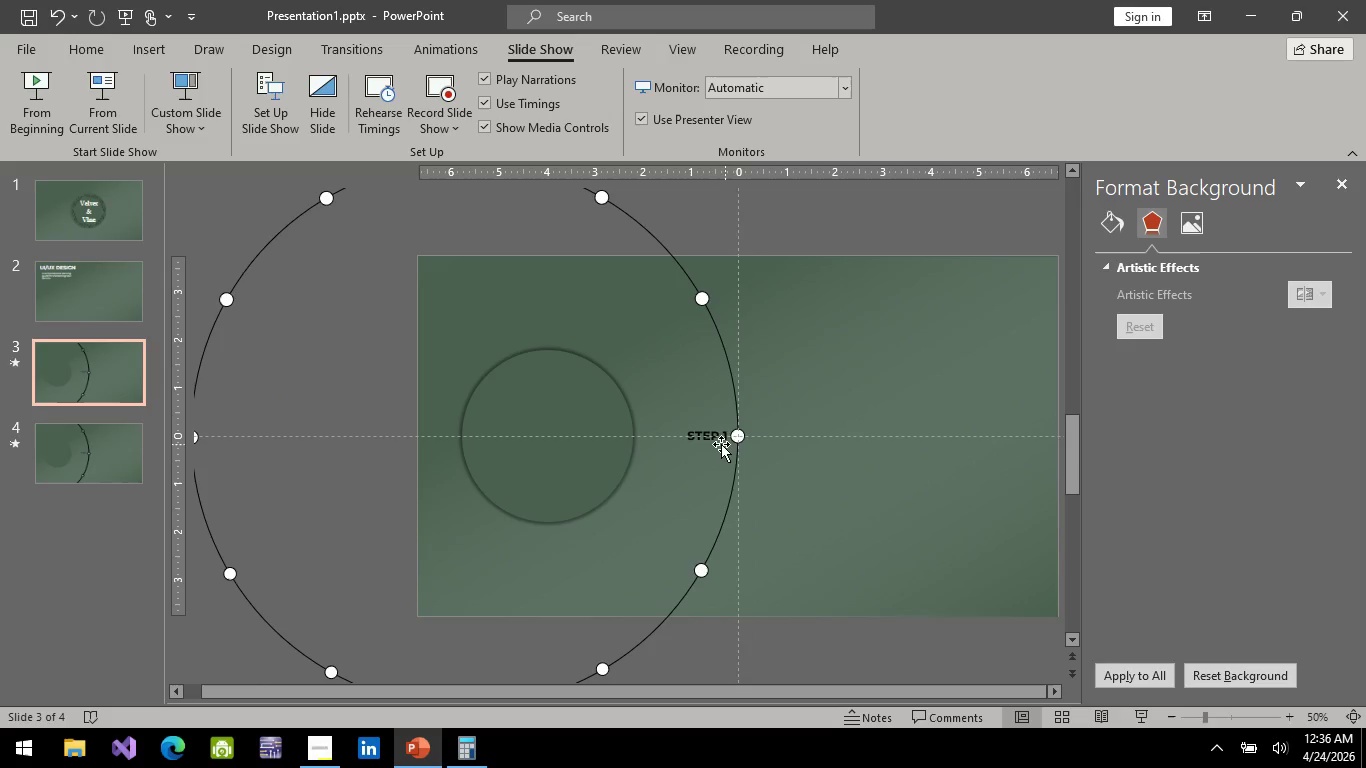 
left_click([709, 440])
 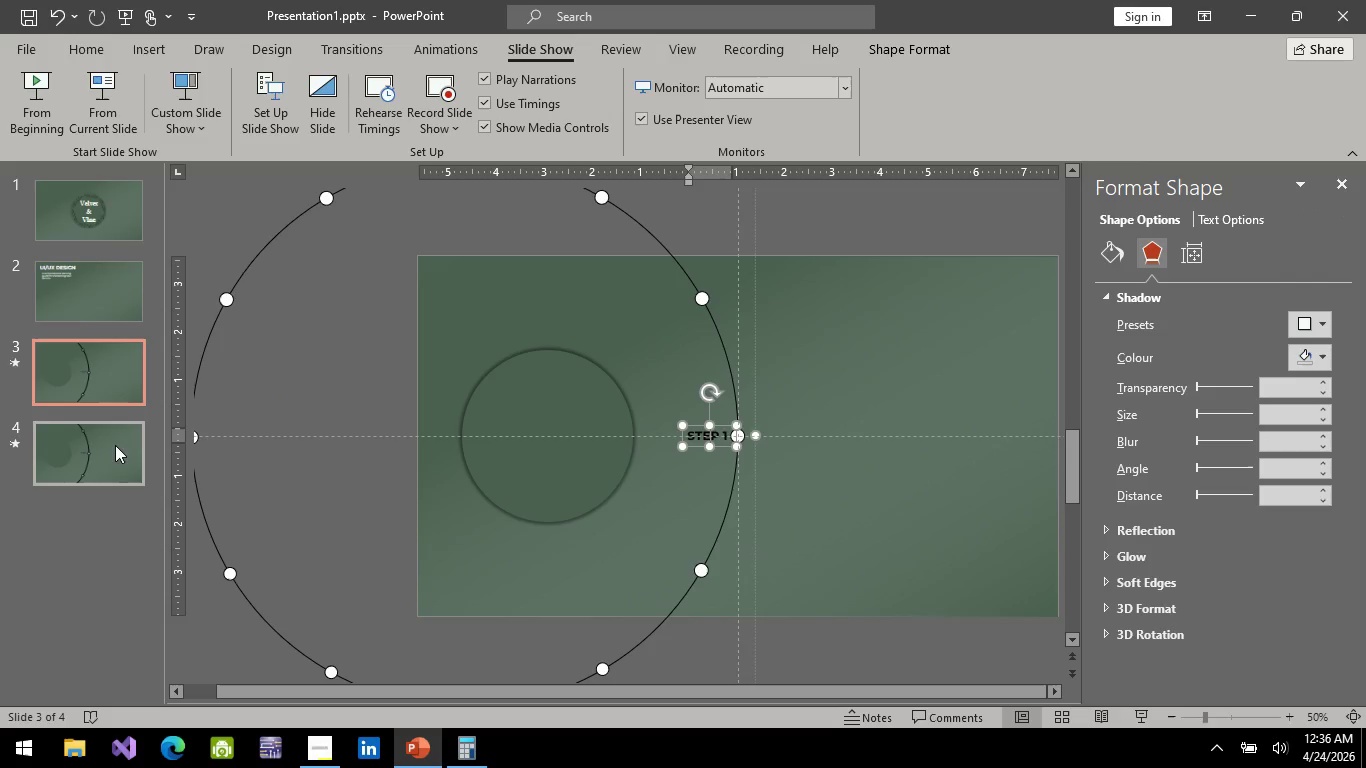 
left_click([116, 444])
 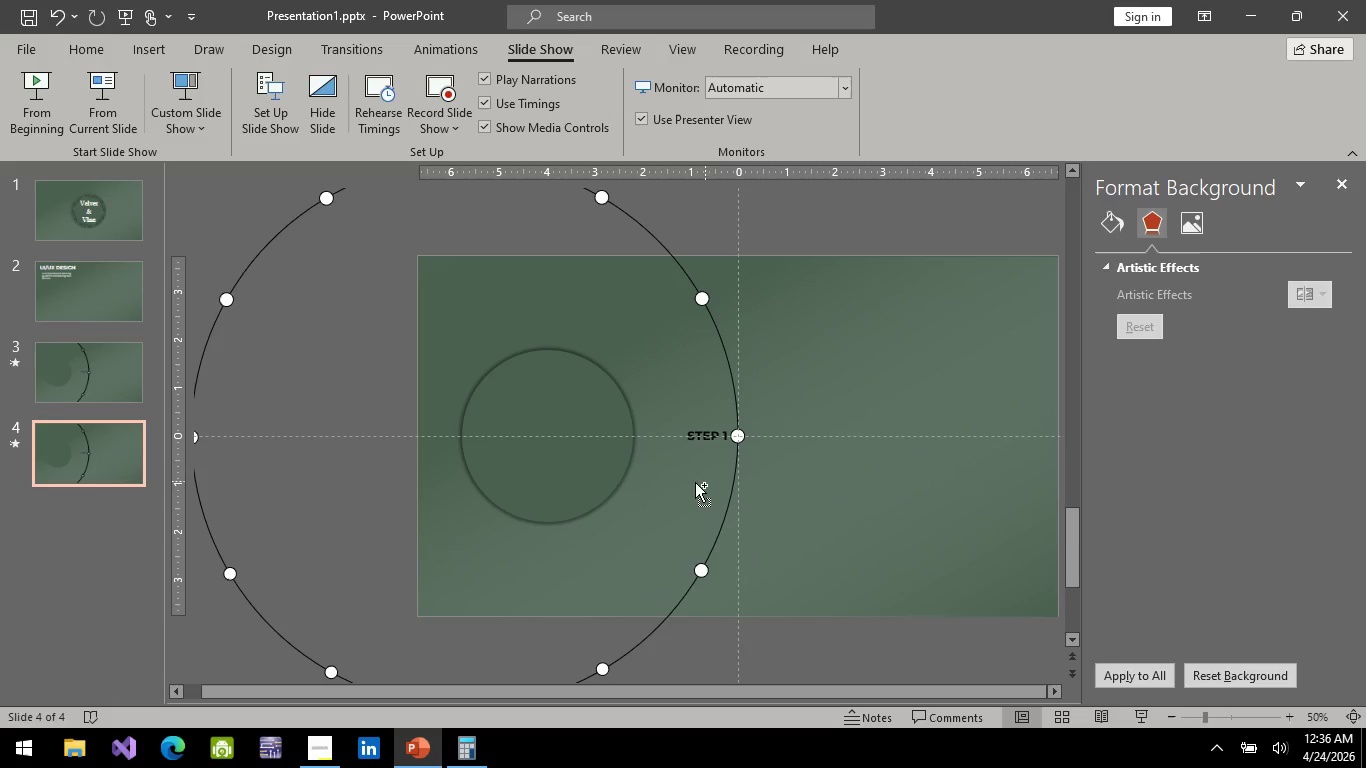 
hold_key(key=ControlLeft, duration=0.67)
 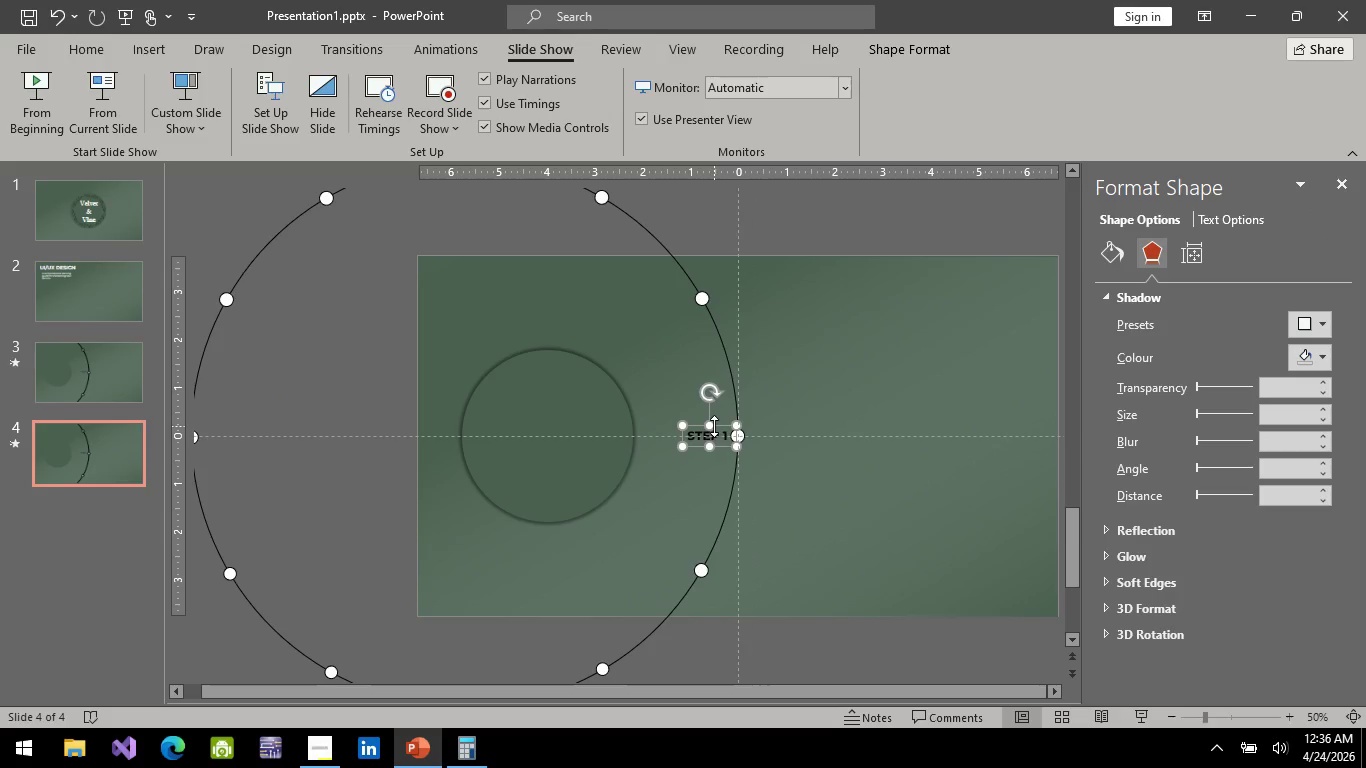 
hold_key(key=ControlLeft, duration=6.8)
left_click([713, 426])
 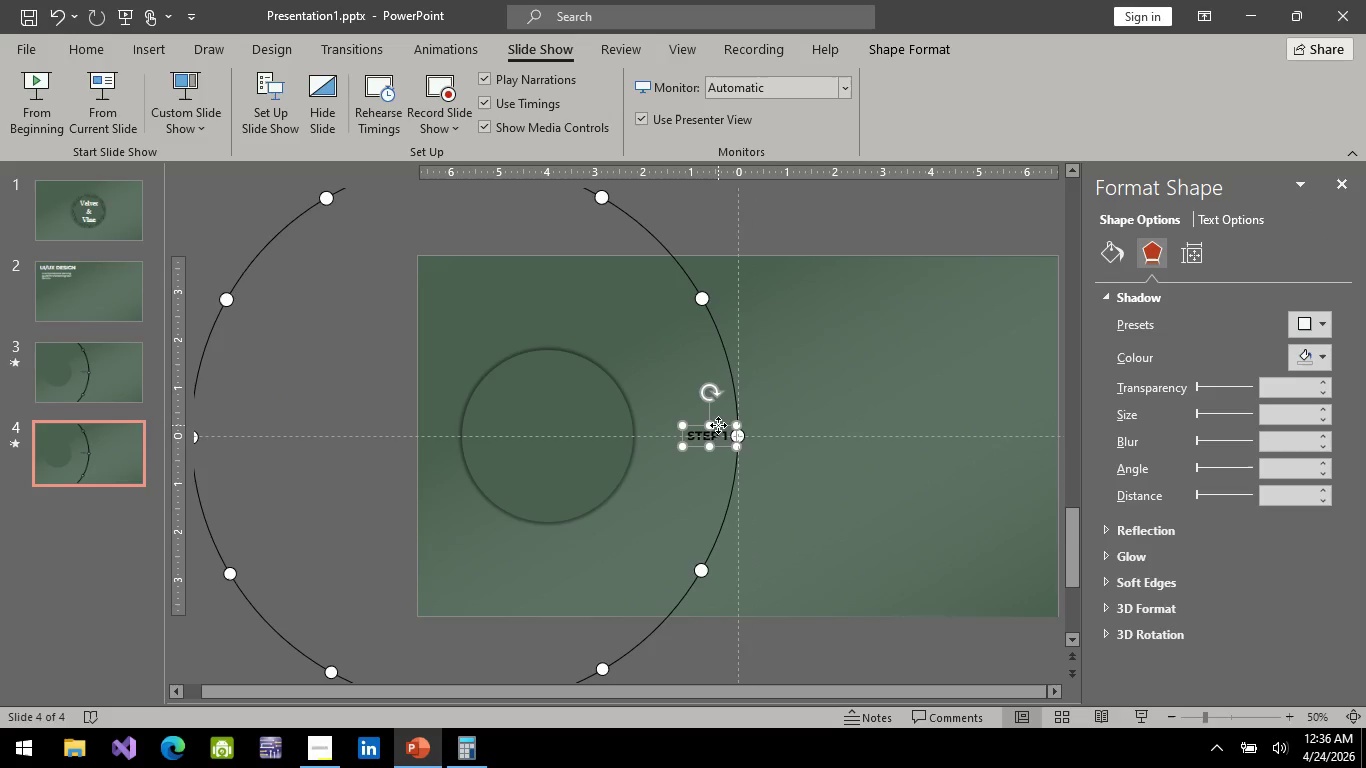 
left_click_drag(start_coordinate=[718, 425], to_coordinate=[679, 560])
 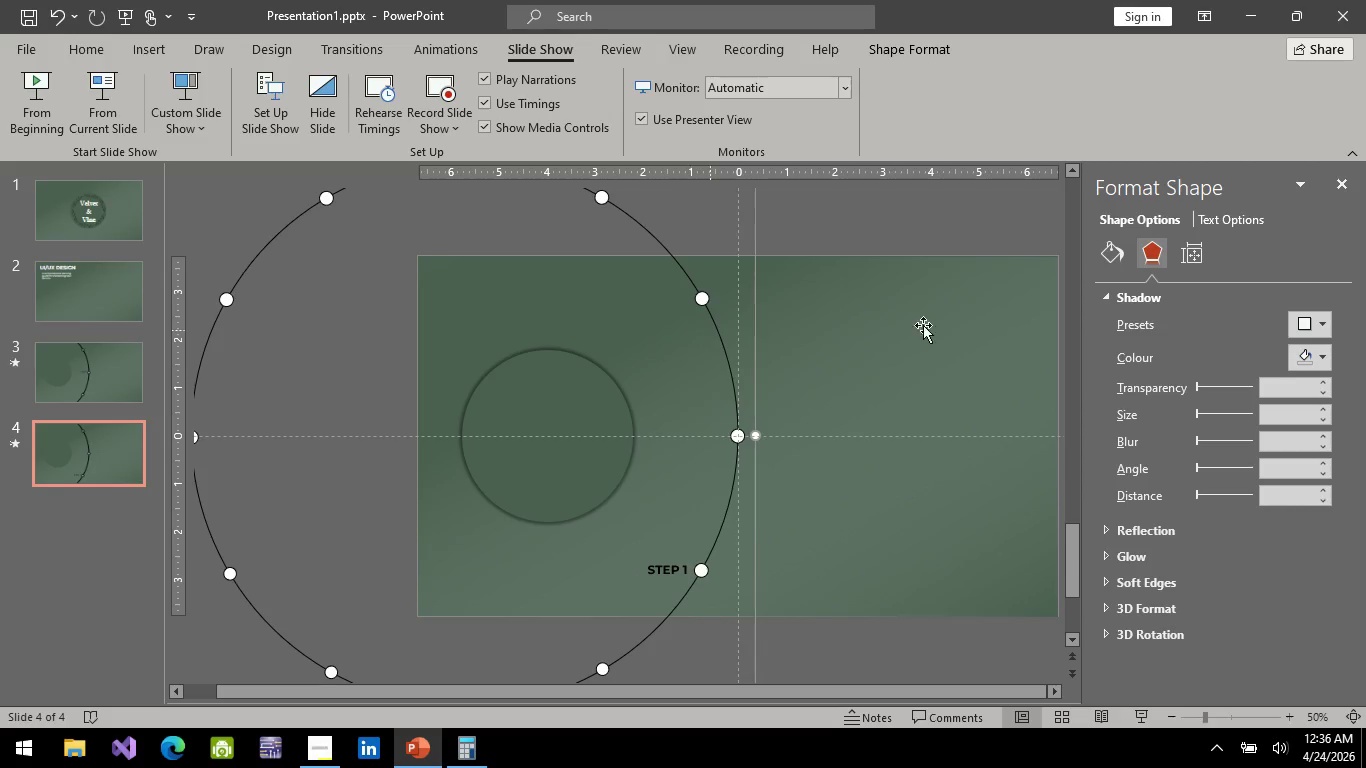 
left_click([1189, 248])
 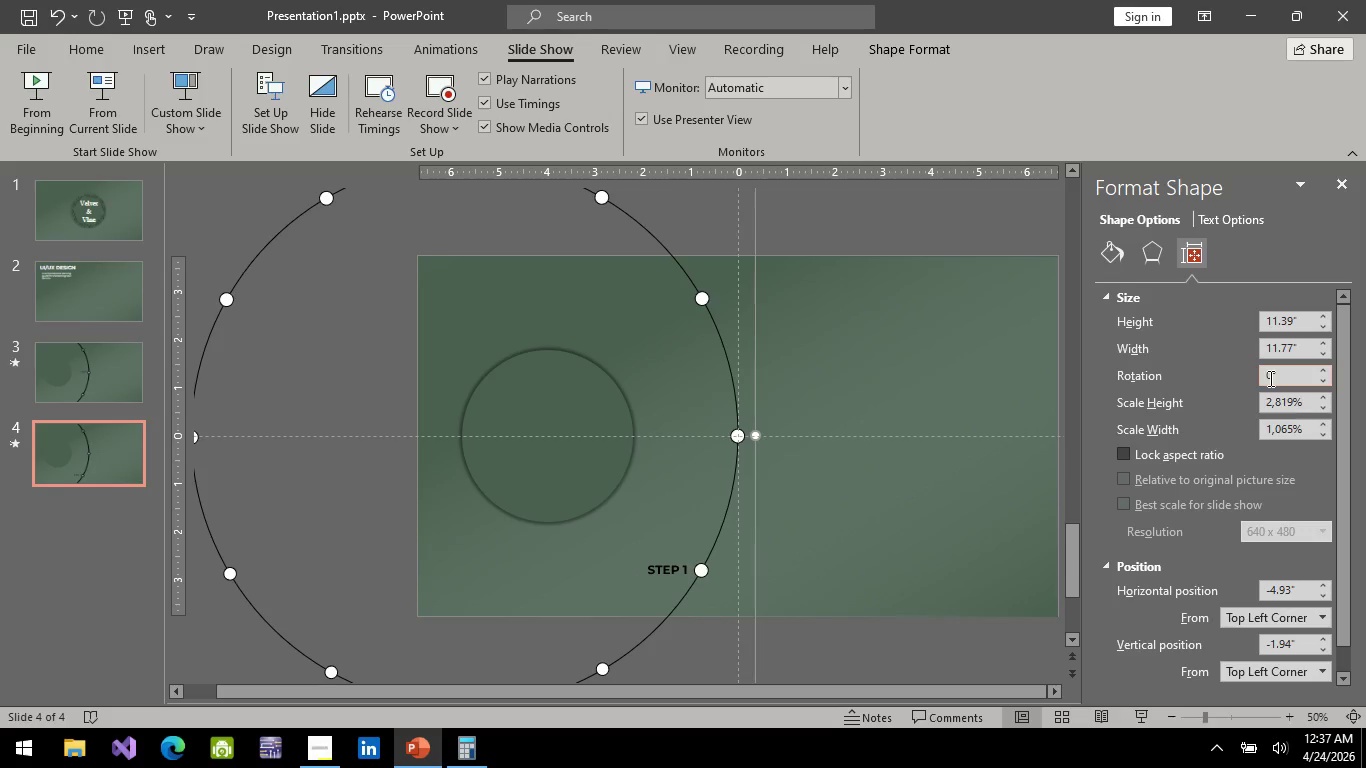 
left_click([1269, 378])
 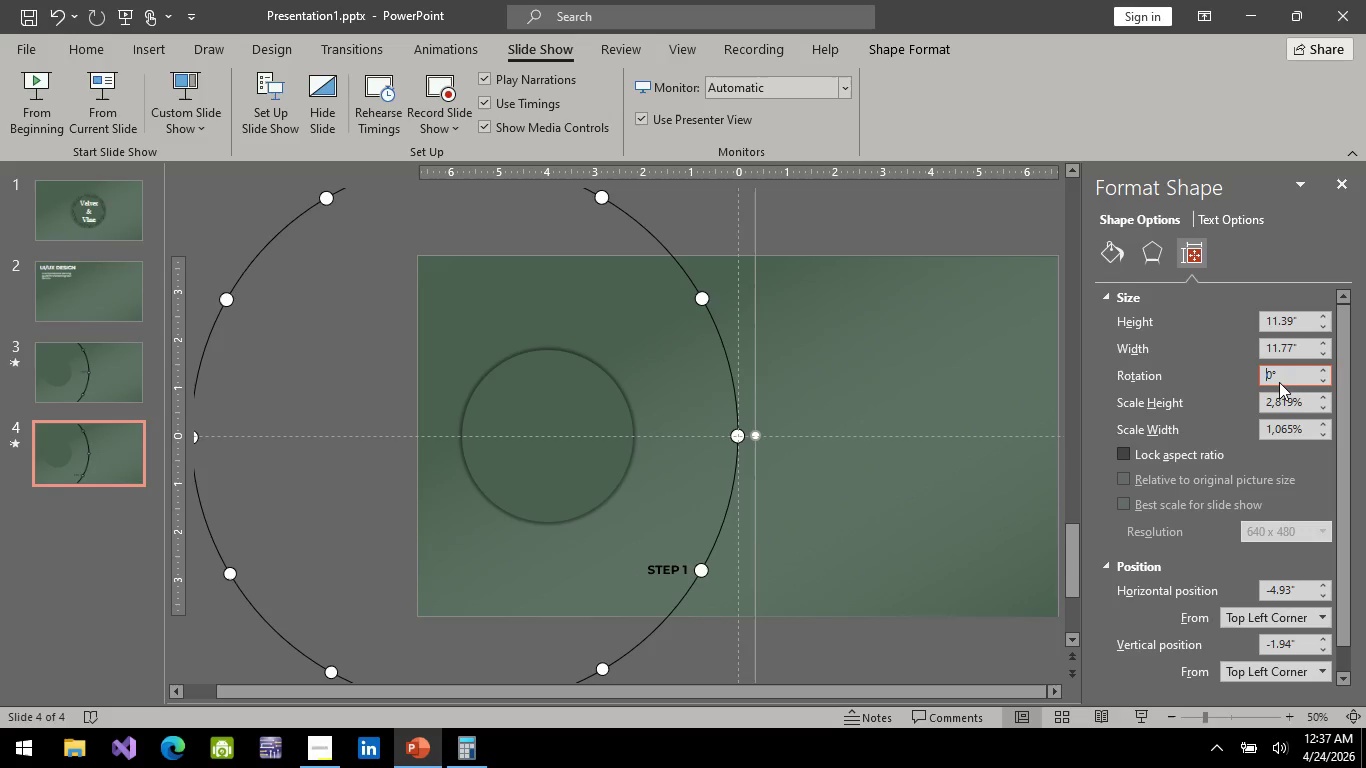 
key(3)
 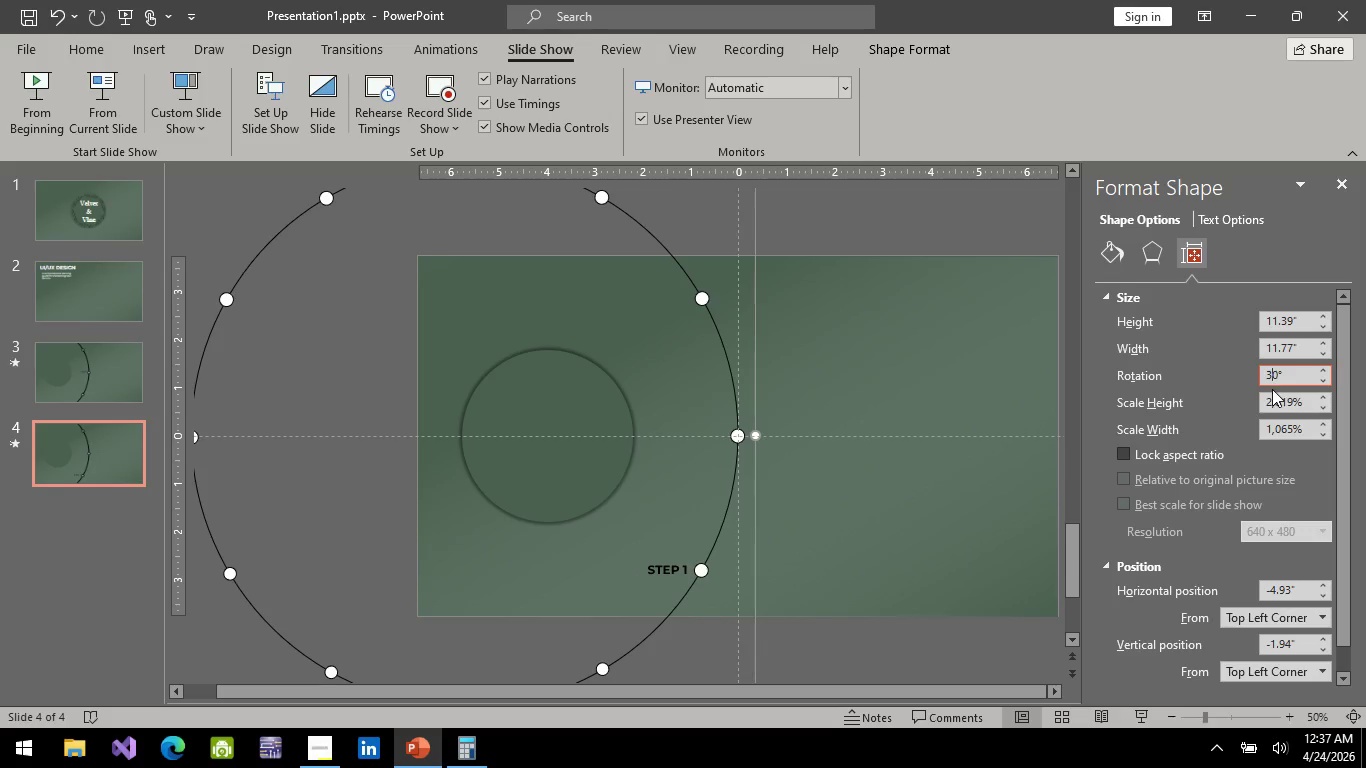 
key(Enter)
 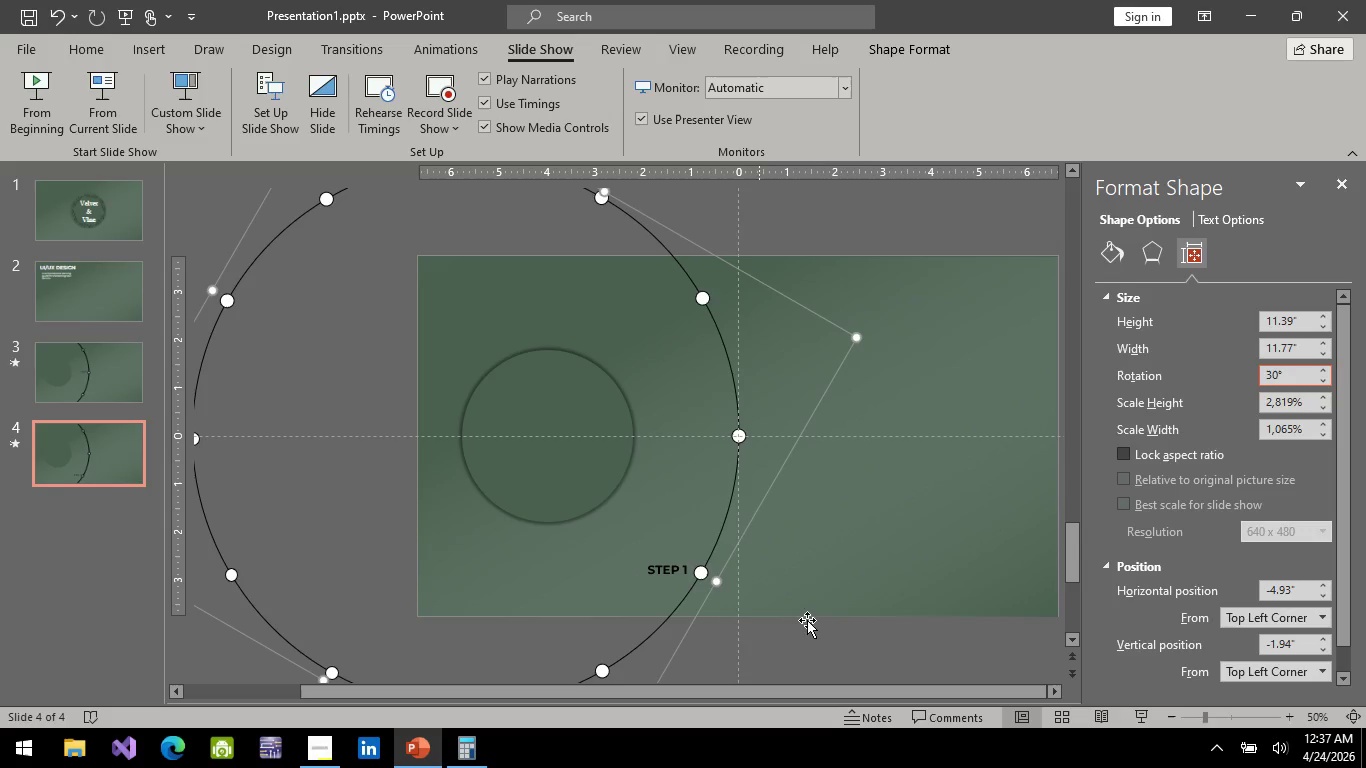 
left_click([834, 653])
 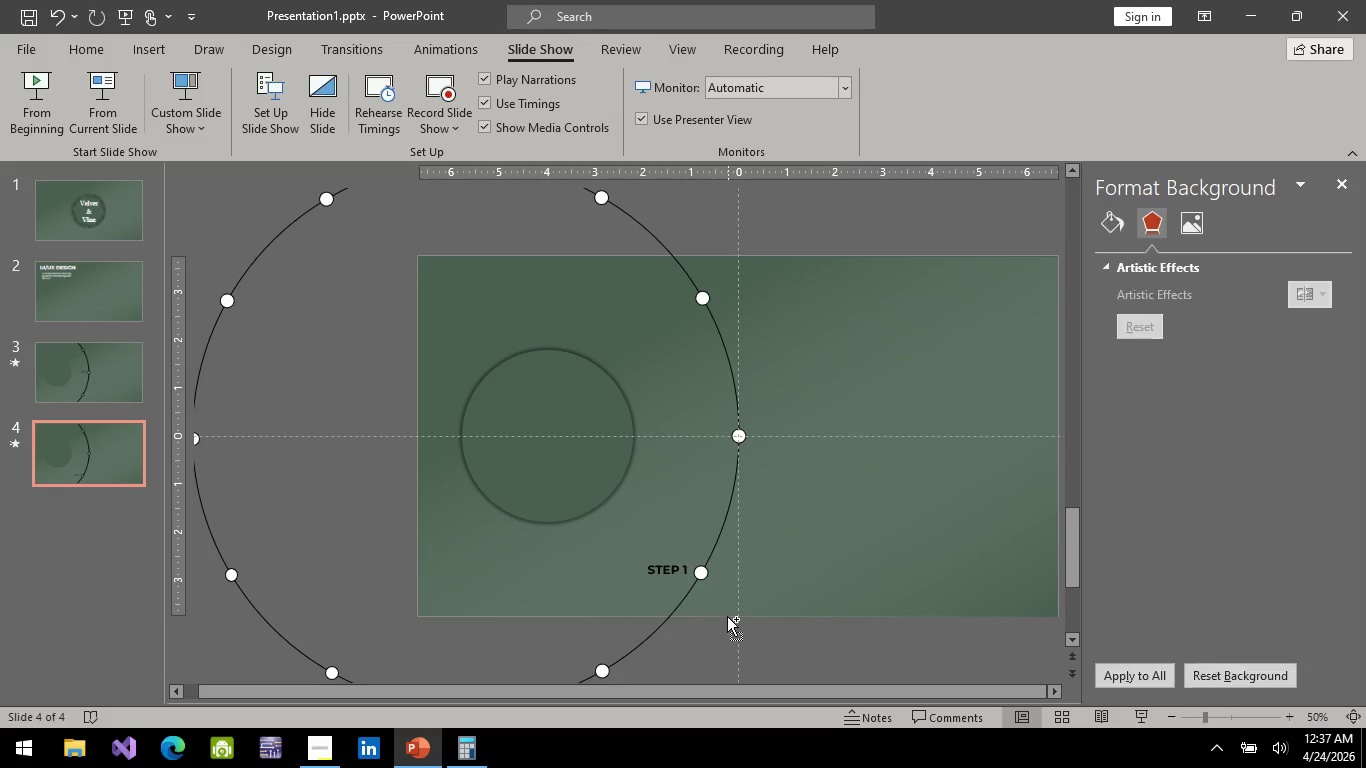 
hold_key(key=ControlLeft, duration=0.72)
scroll: coordinate [725, 609], scroll_direction: up, amount: 2.0
 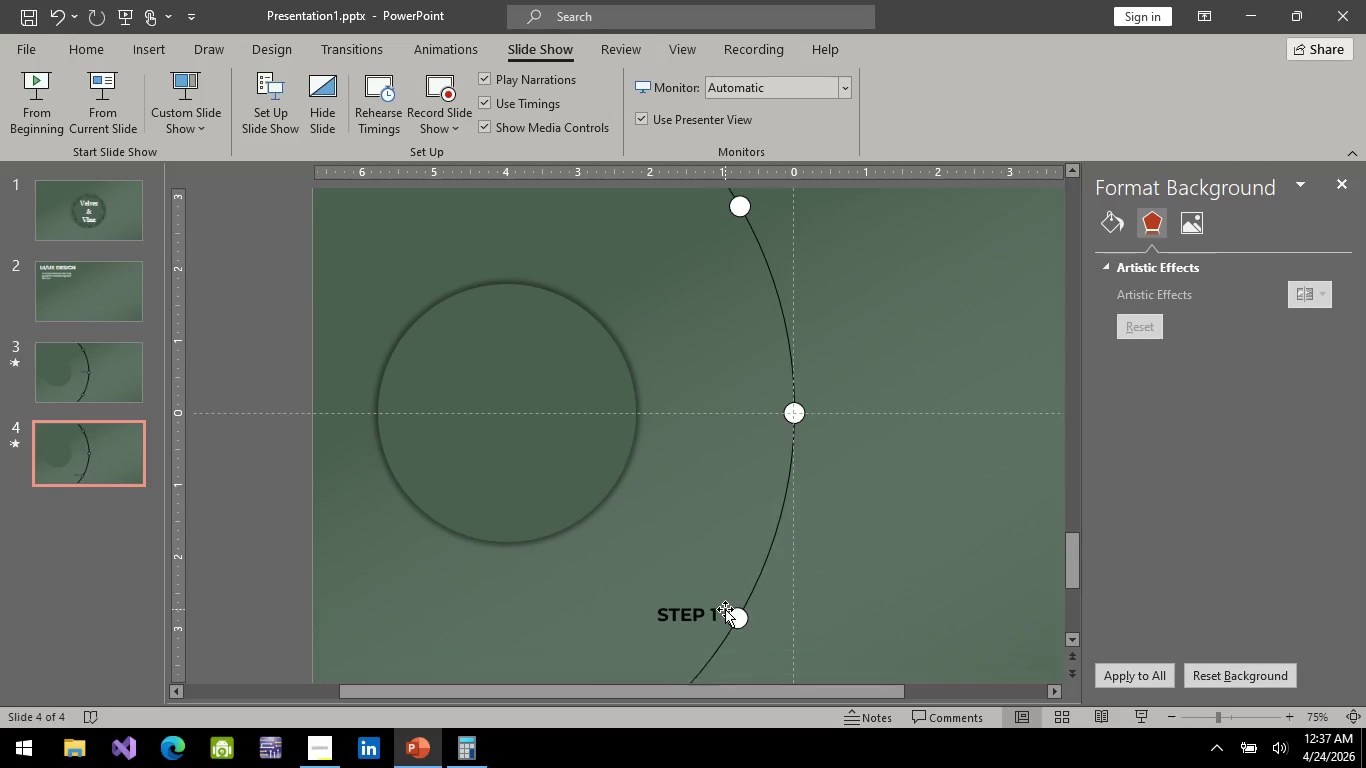 
scroll: coordinate [725, 609], scroll_direction: down, amount: 3.0
 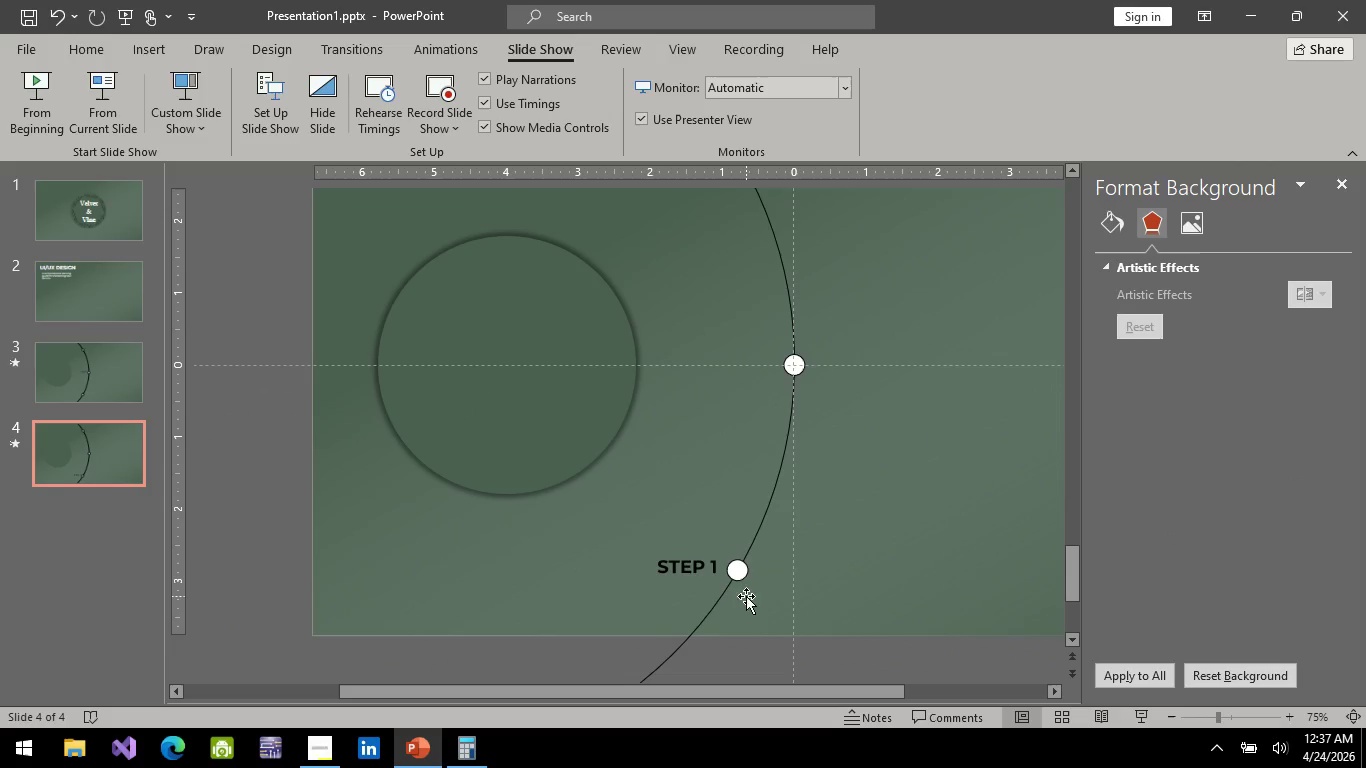 
hold_key(key=ControlLeft, duration=0.61)
 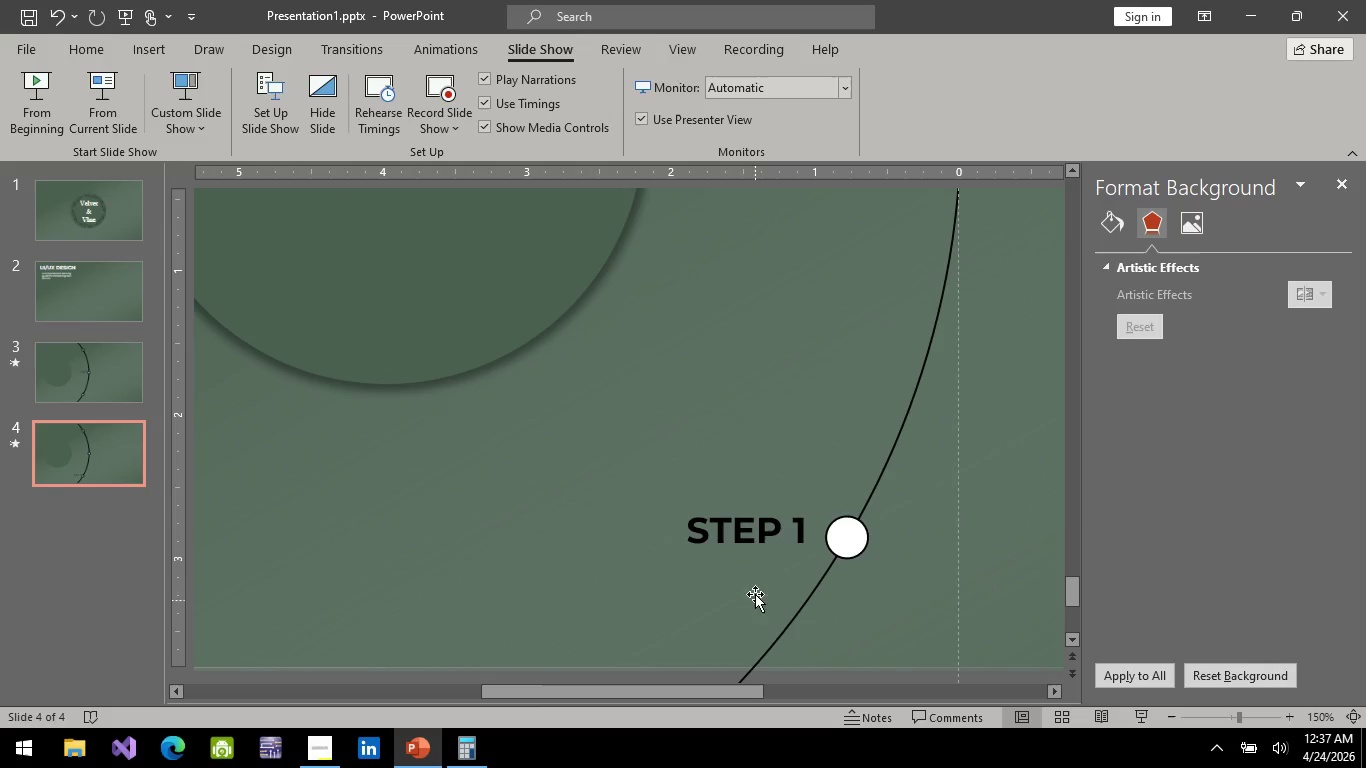 
left_click([770, 517])
 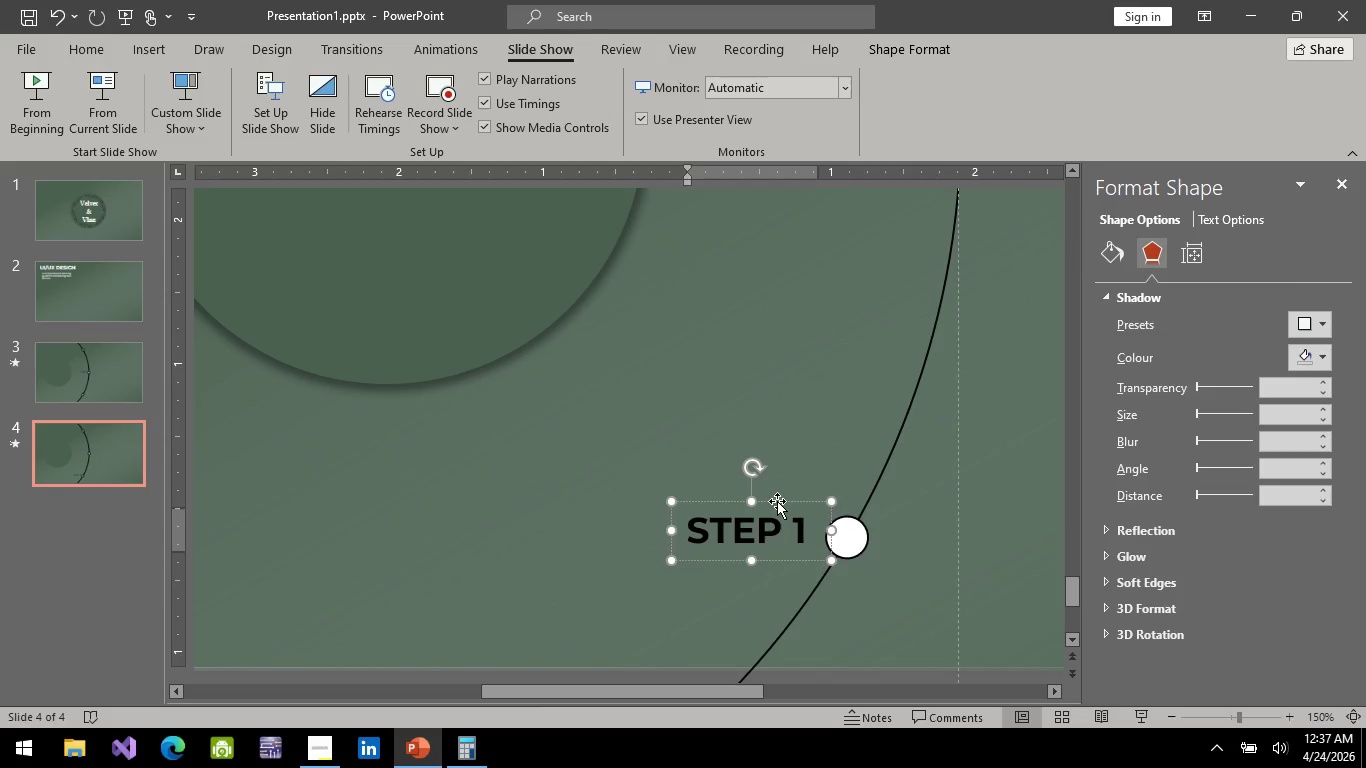 
scroll: coordinate [755, 600], scroll_direction: down, amount: 4.0
 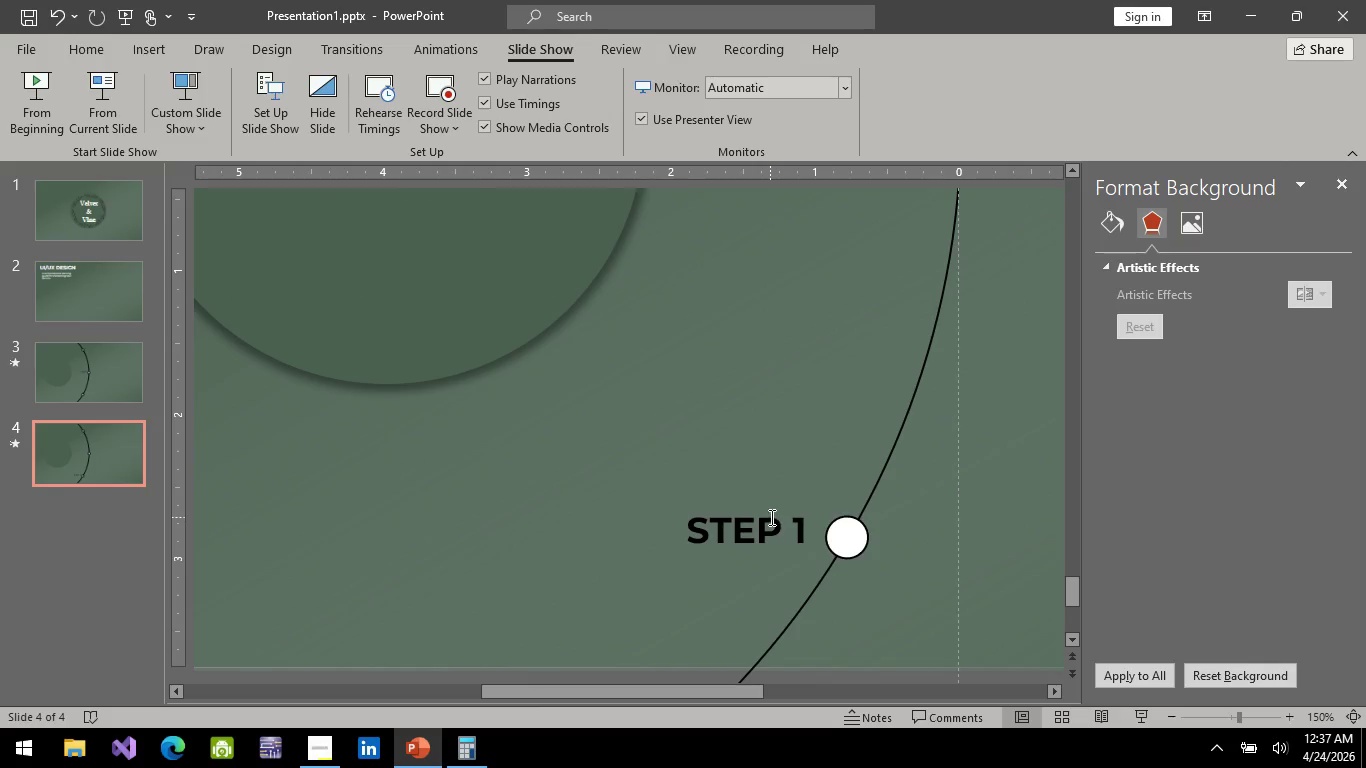 
left_click_drag(start_coordinate=[777, 501], to_coordinate=[781, 506])
 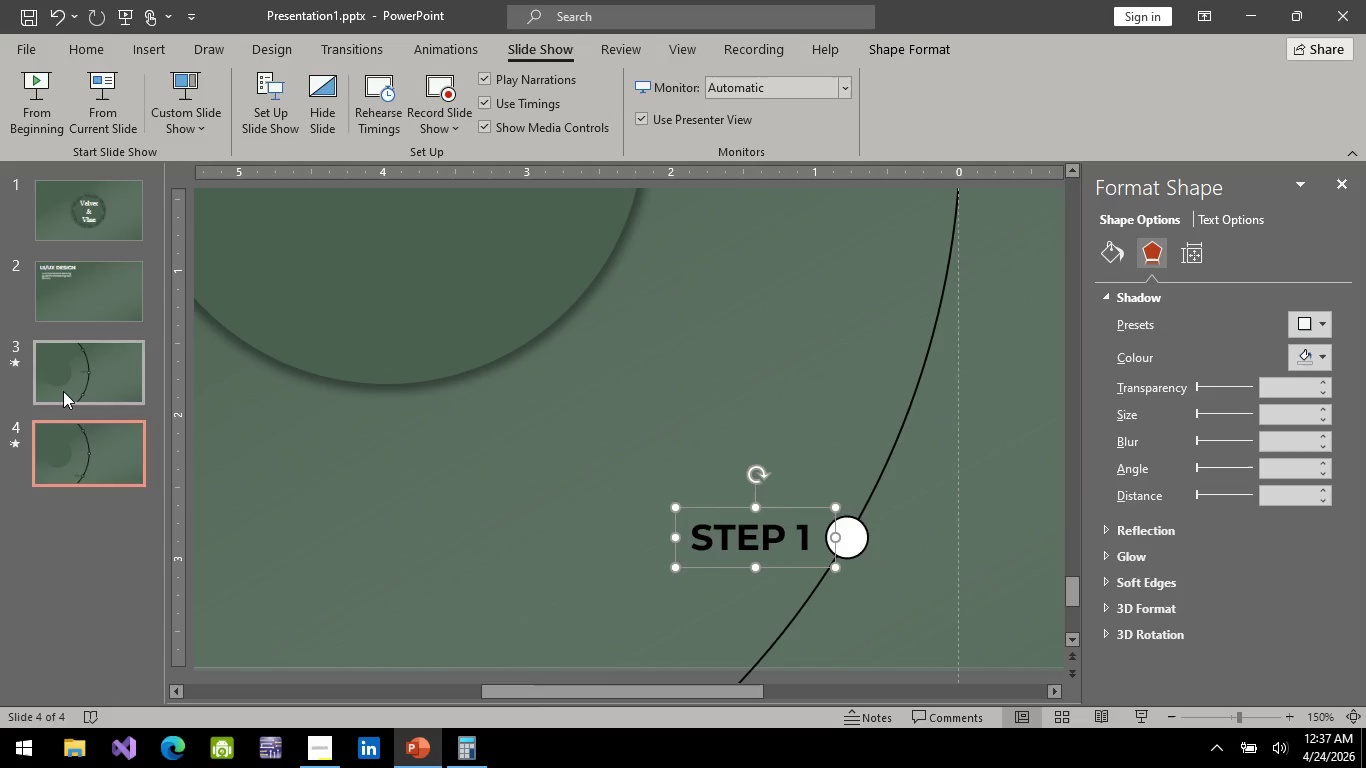 
left_click([63, 391])
 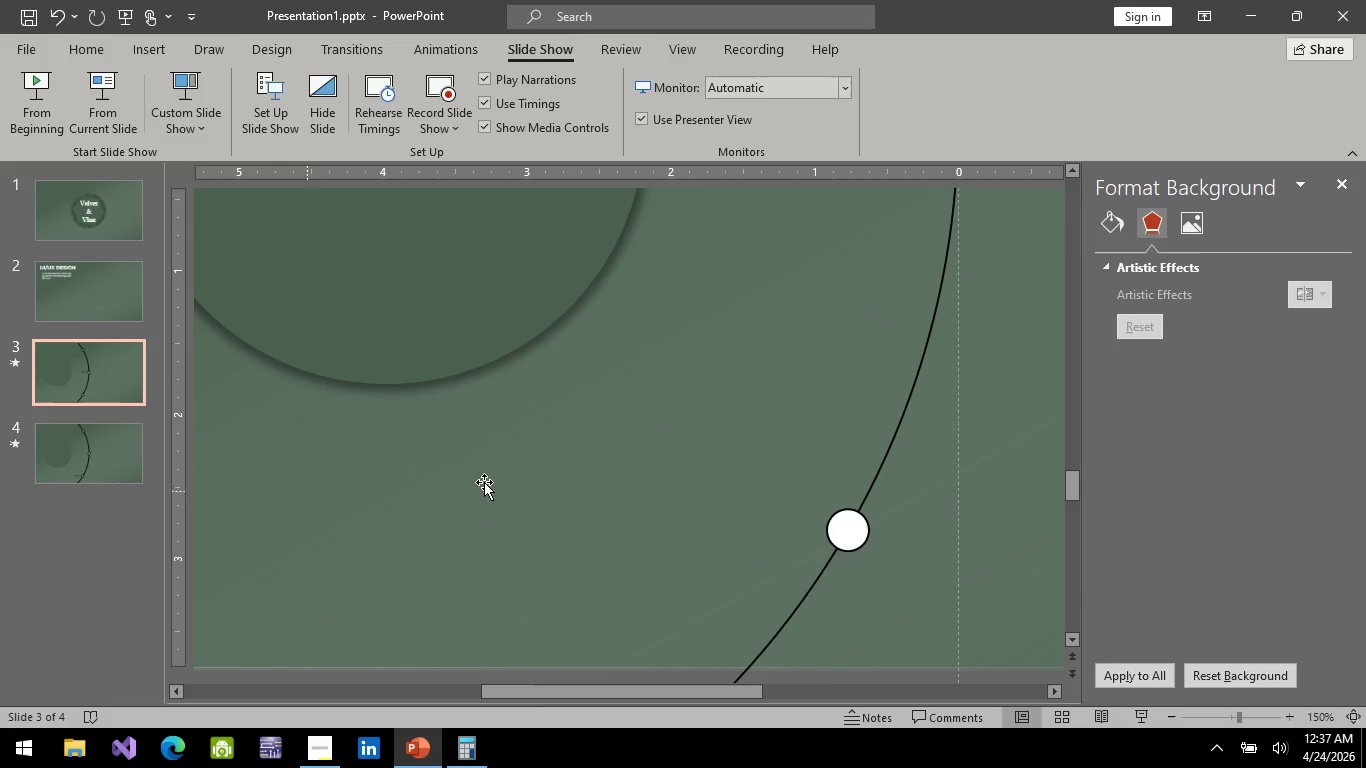 
scroll: coordinate [740, 503], scroll_direction: up, amount: 6.0
 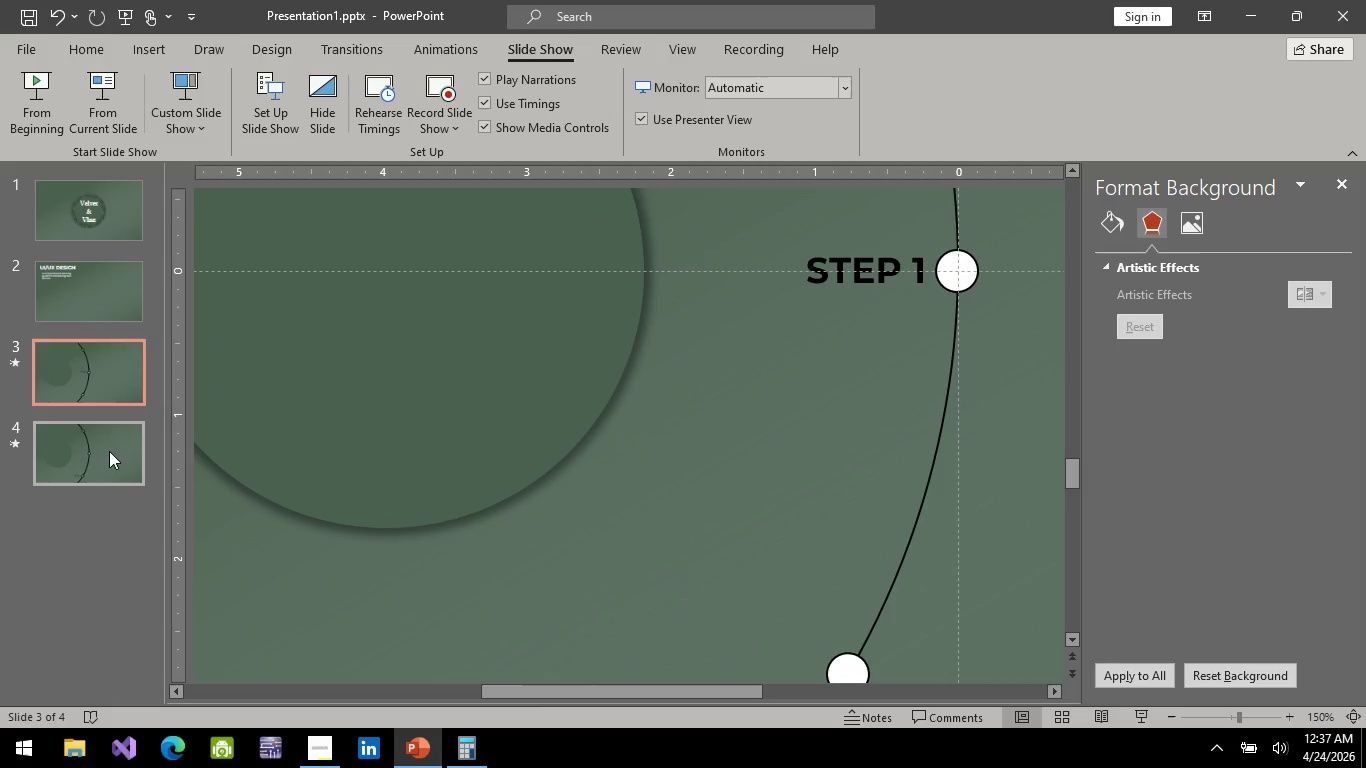 
left_click([108, 451])
 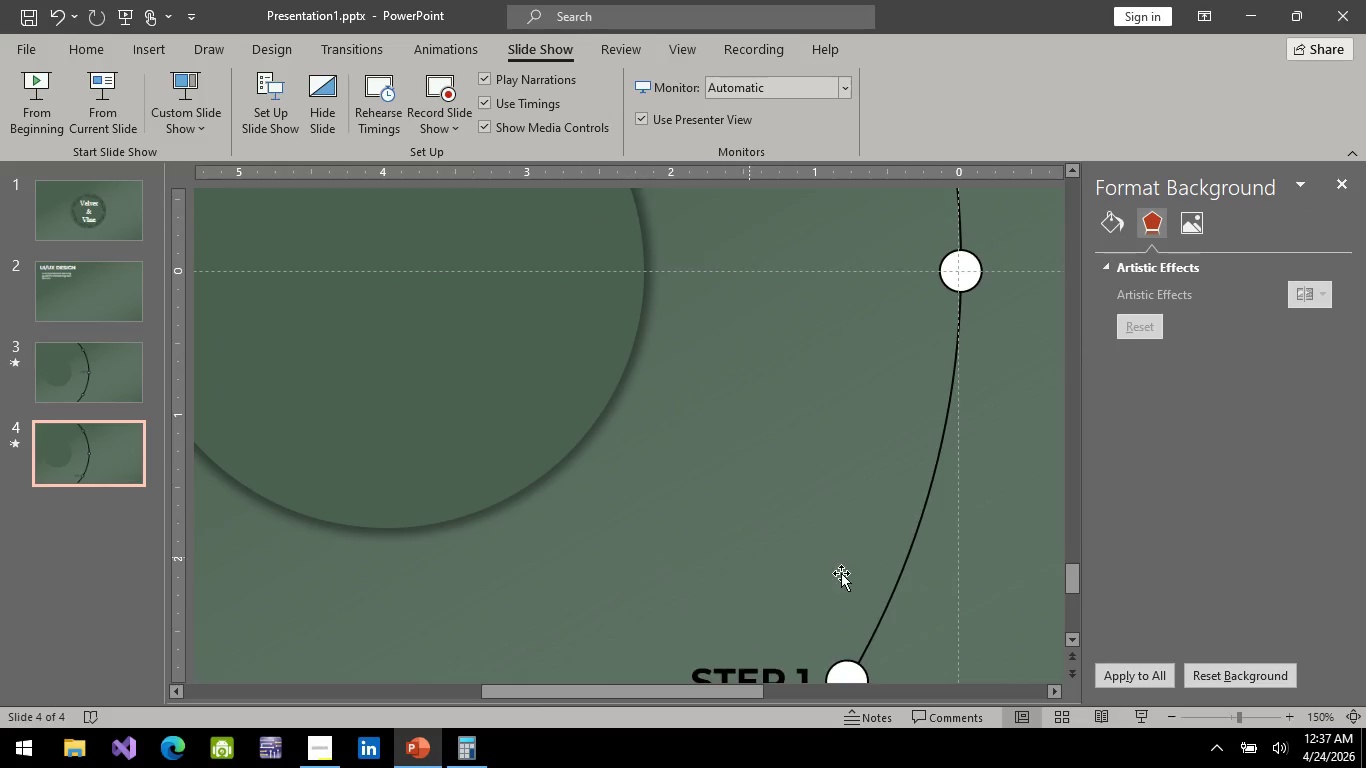 
scroll: coordinate [831, 575], scroll_direction: down, amount: 3.0
 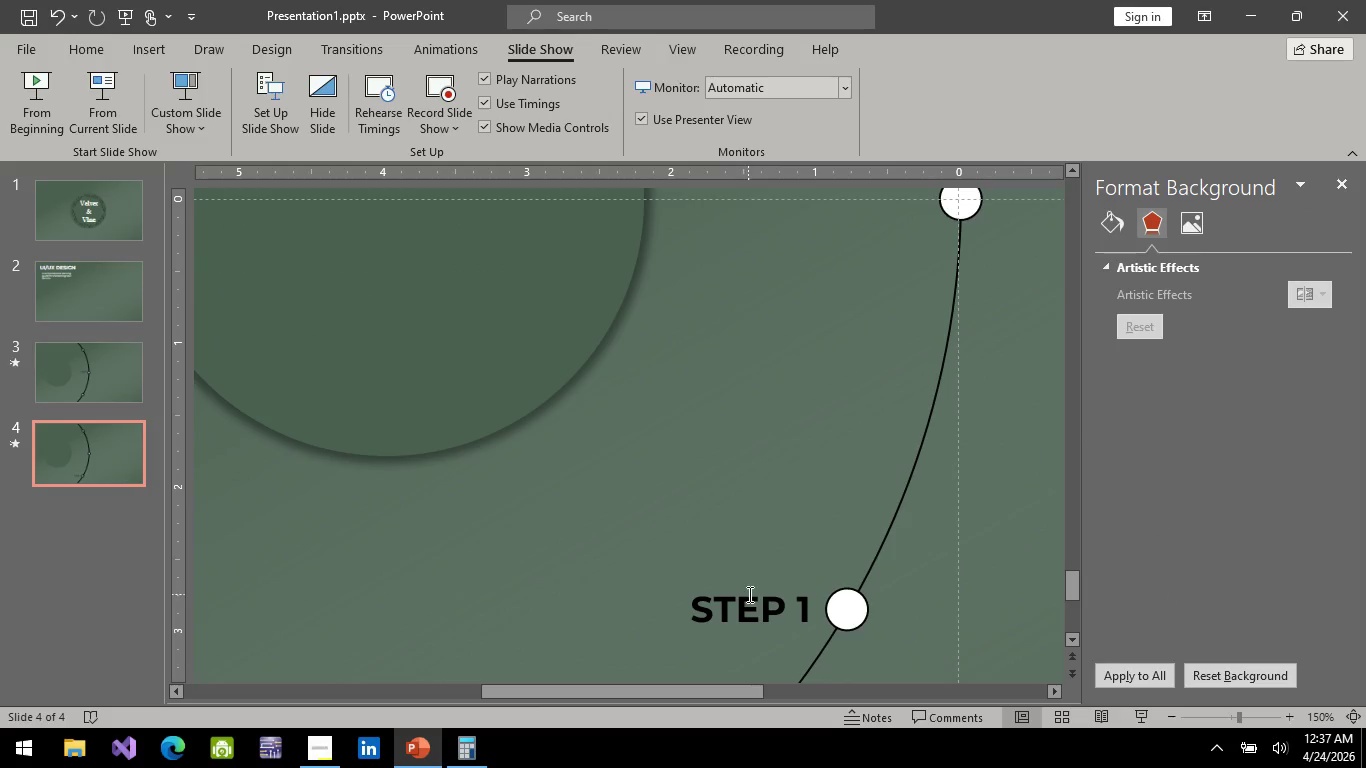 
left_click([748, 594])
 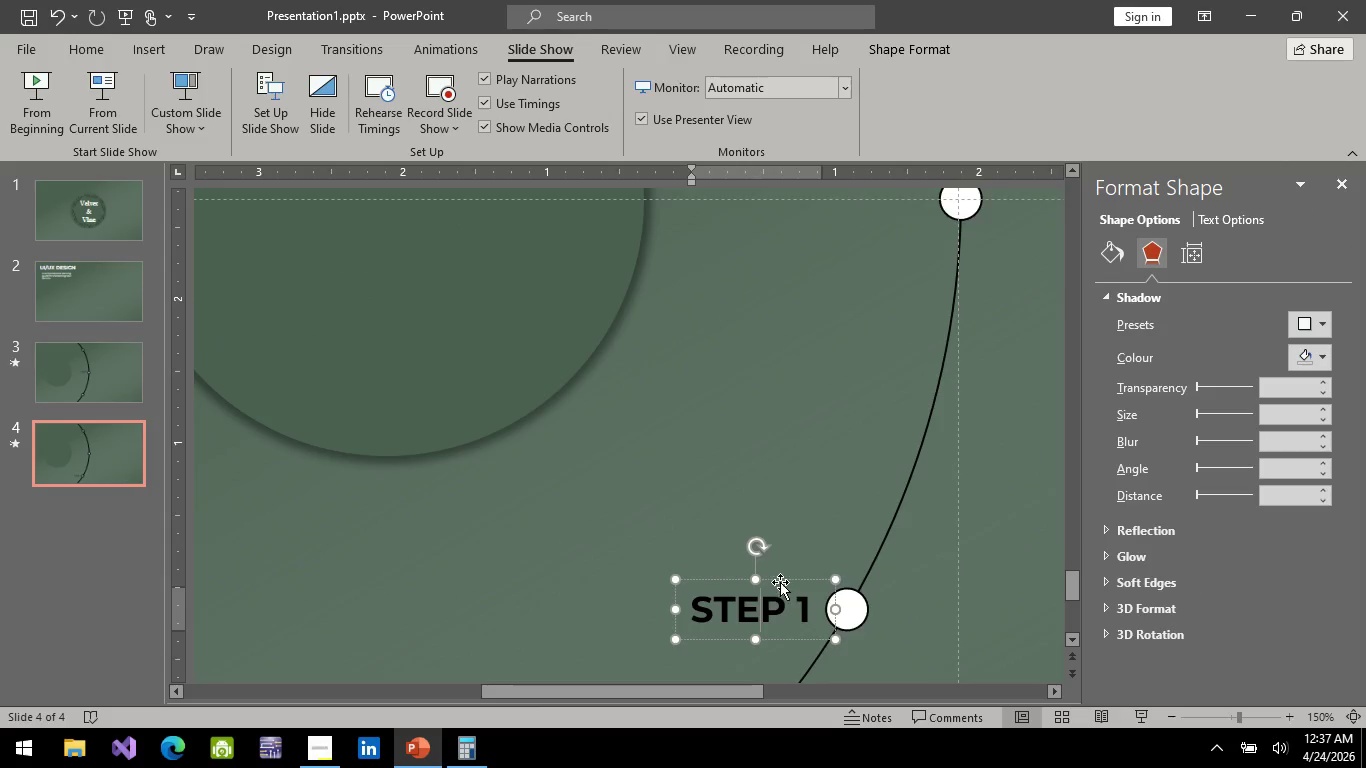 
left_click([782, 579])
 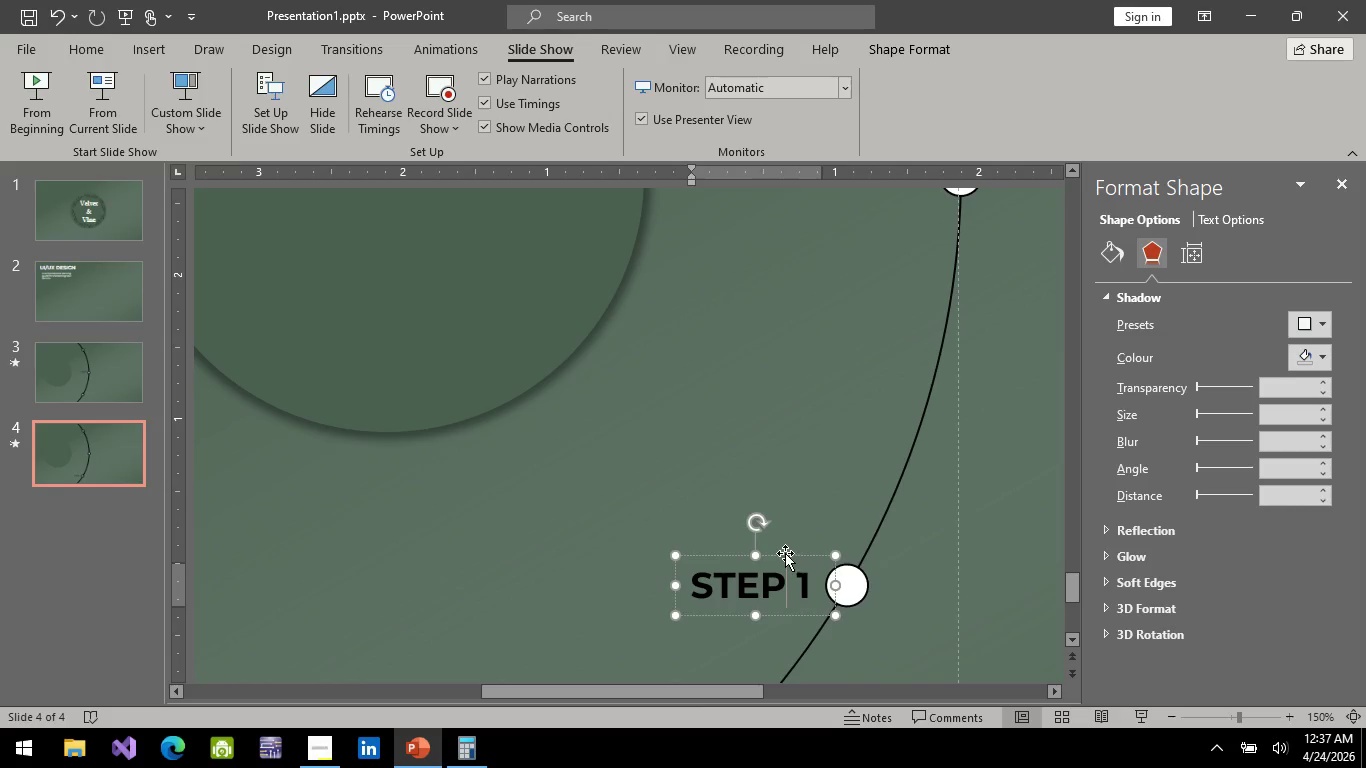 
scroll: coordinate [780, 581], scroll_direction: down, amount: 1.0
 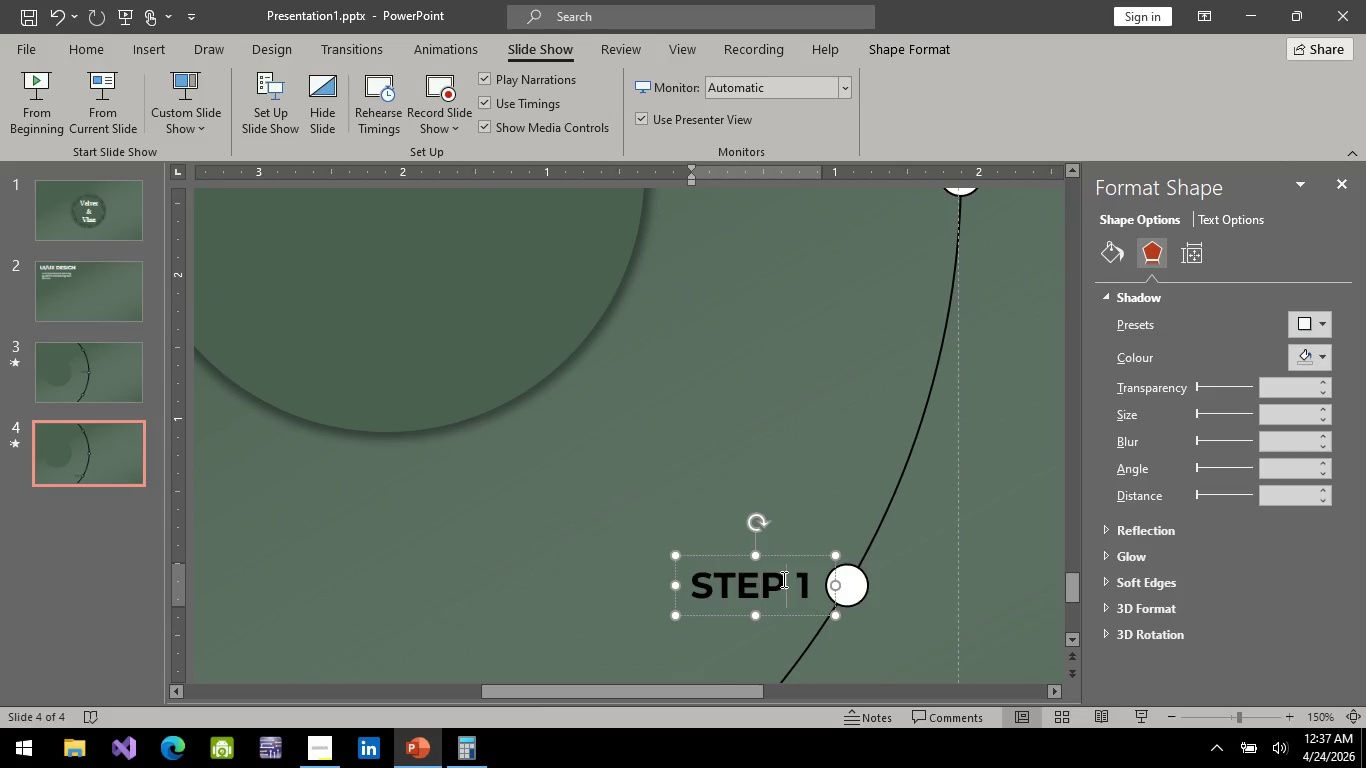 
left_click([785, 553])
 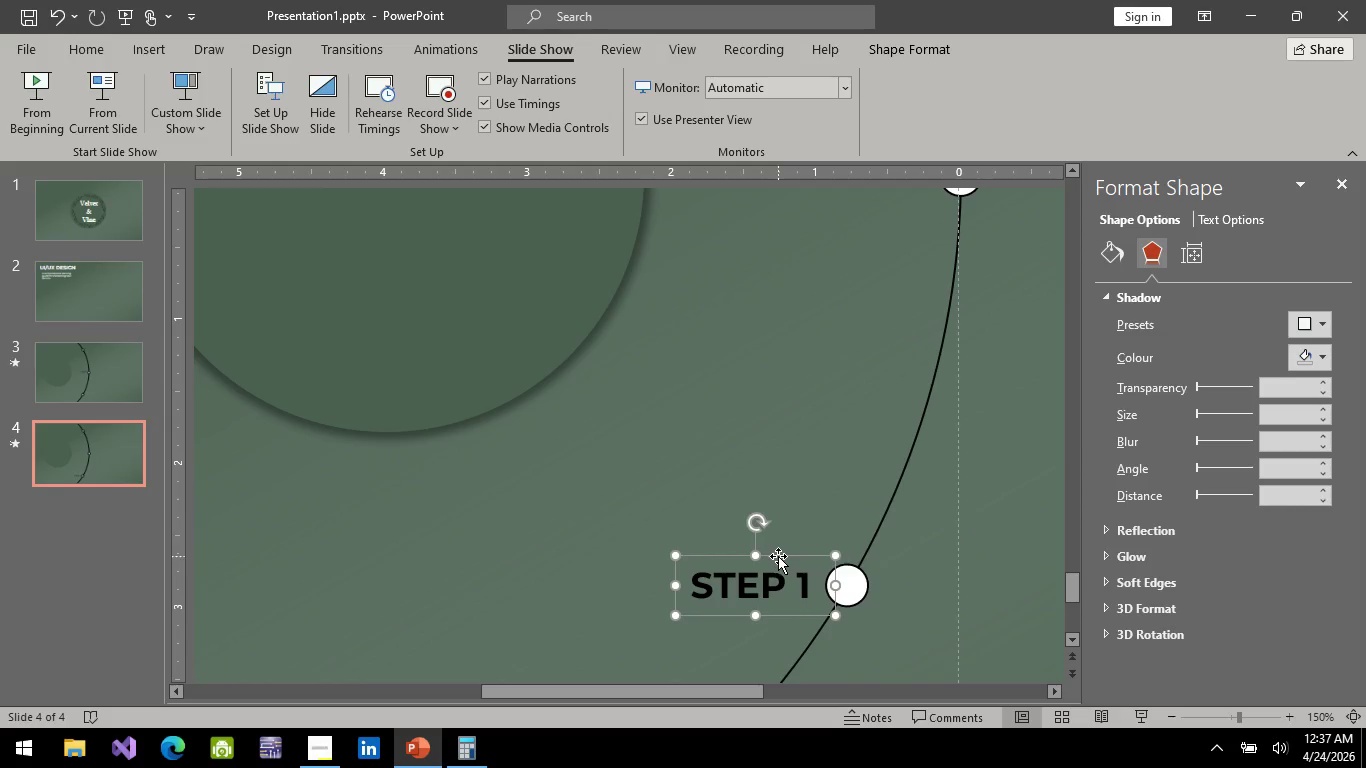 
key(ArrowRight)
 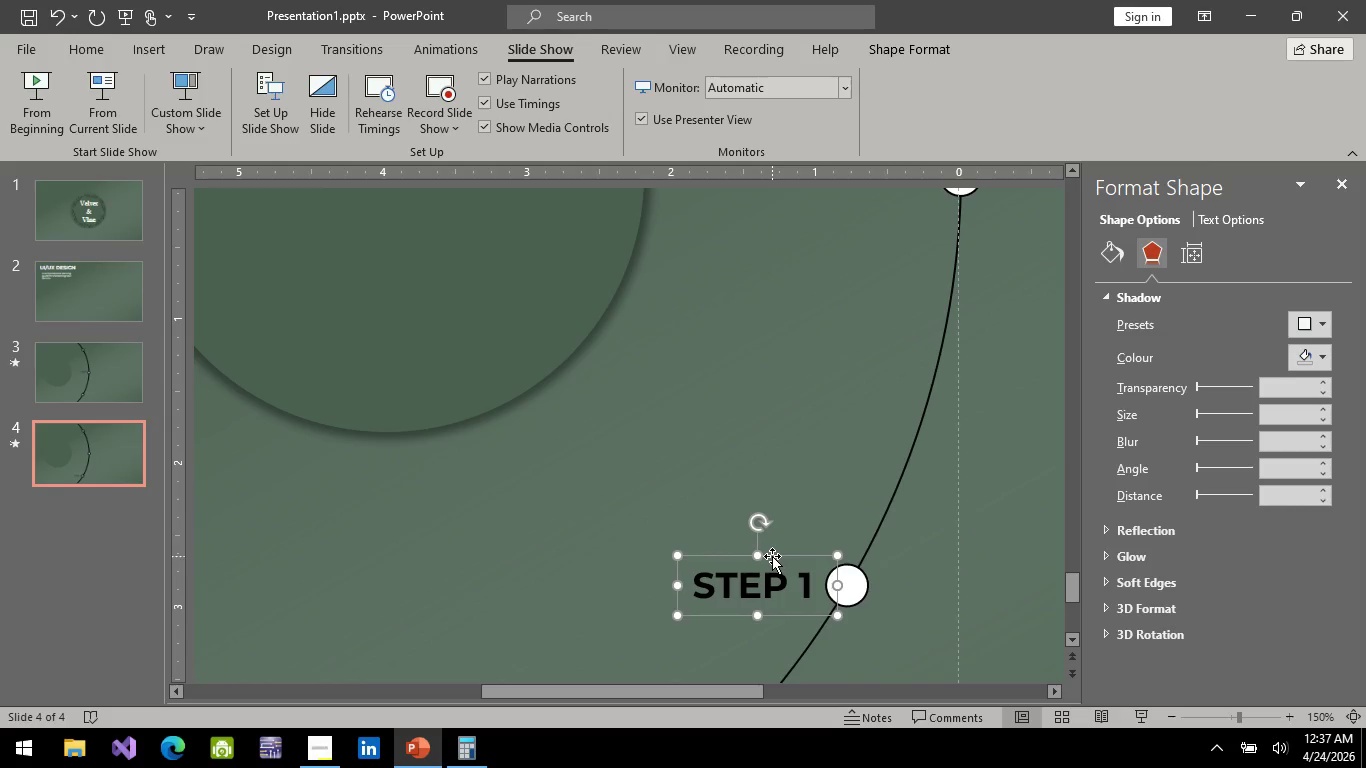 
key(ArrowRight)
 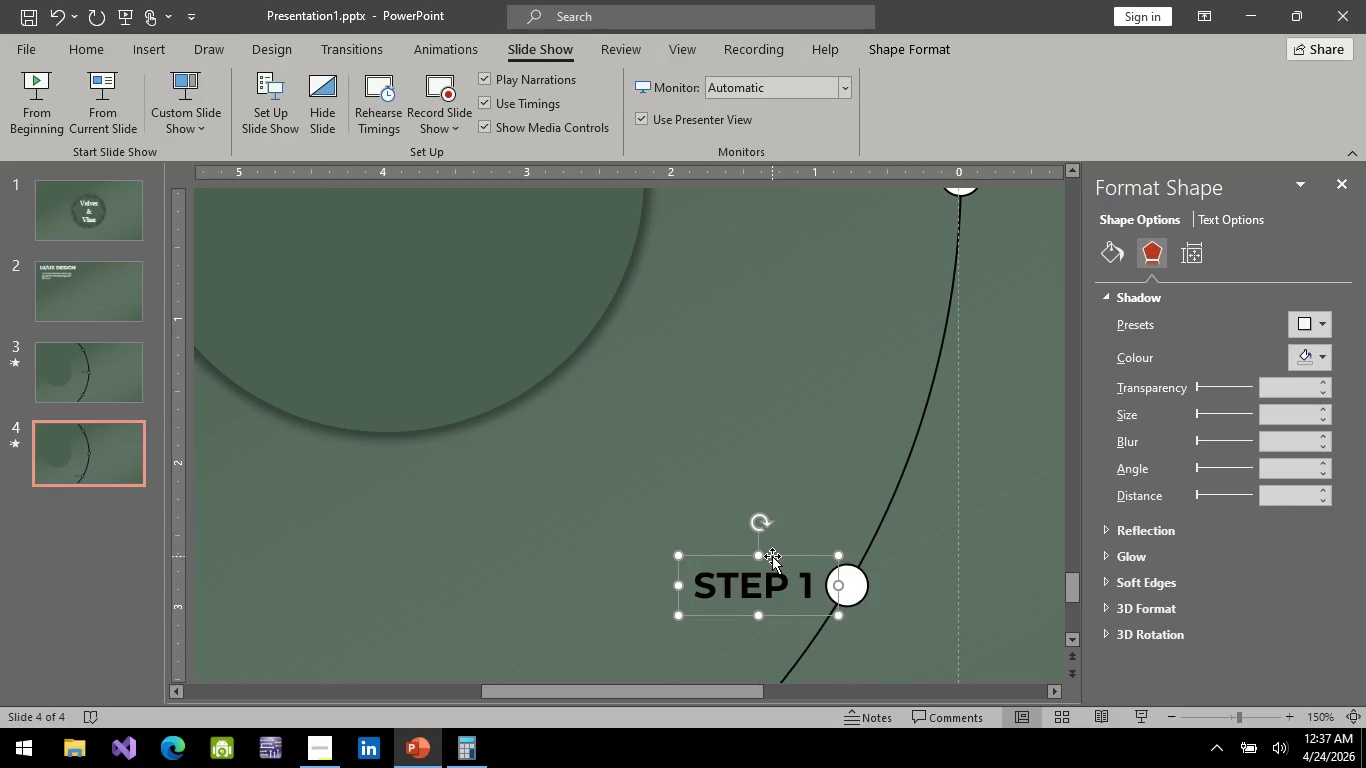 
key(ArrowRight)
 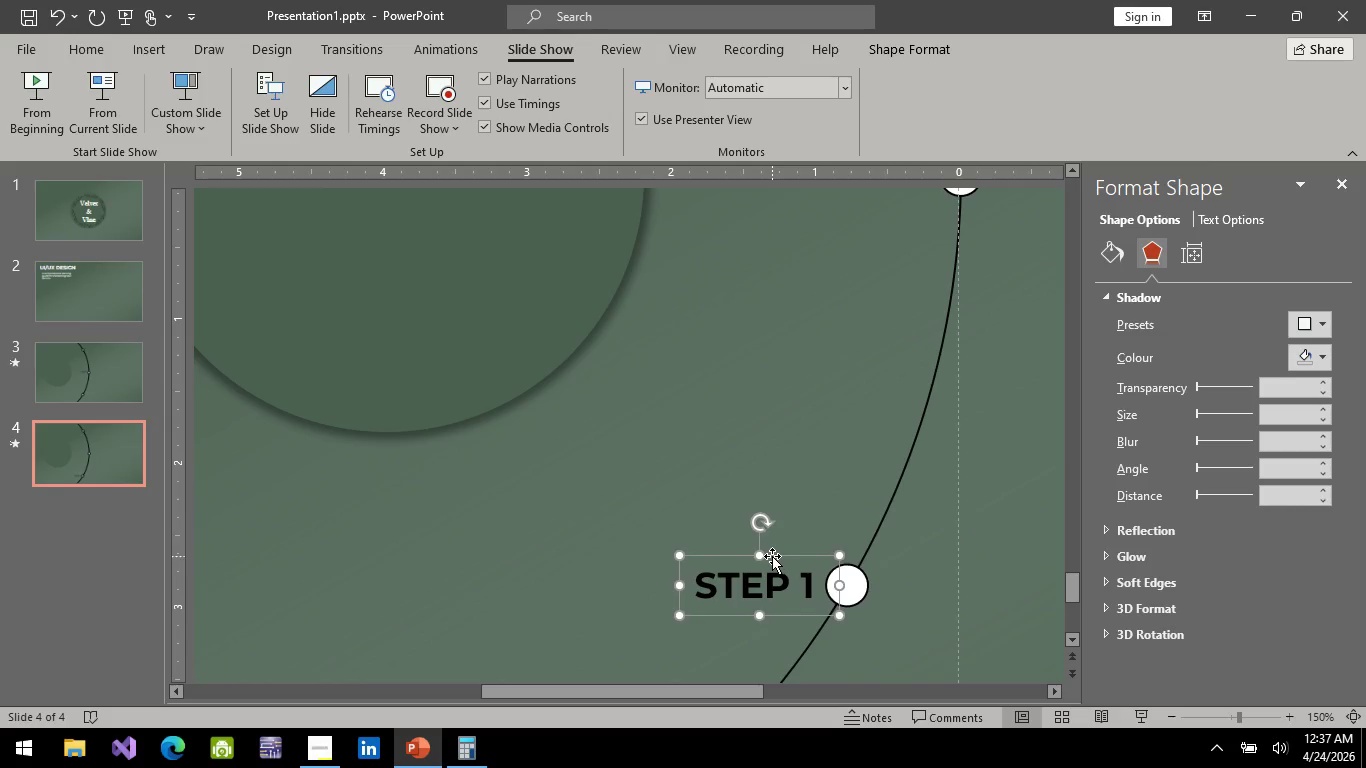 
key(ArrowRight)
 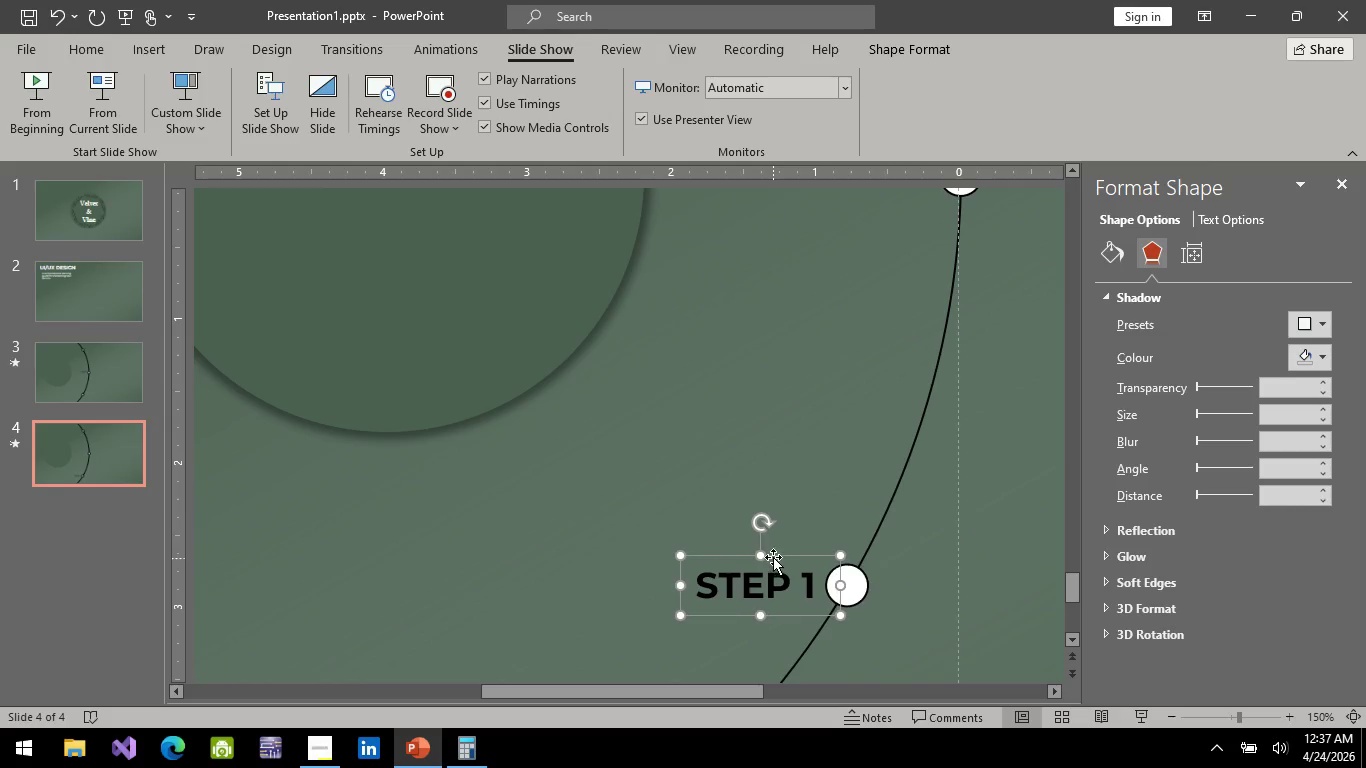 
key(ArrowRight)
 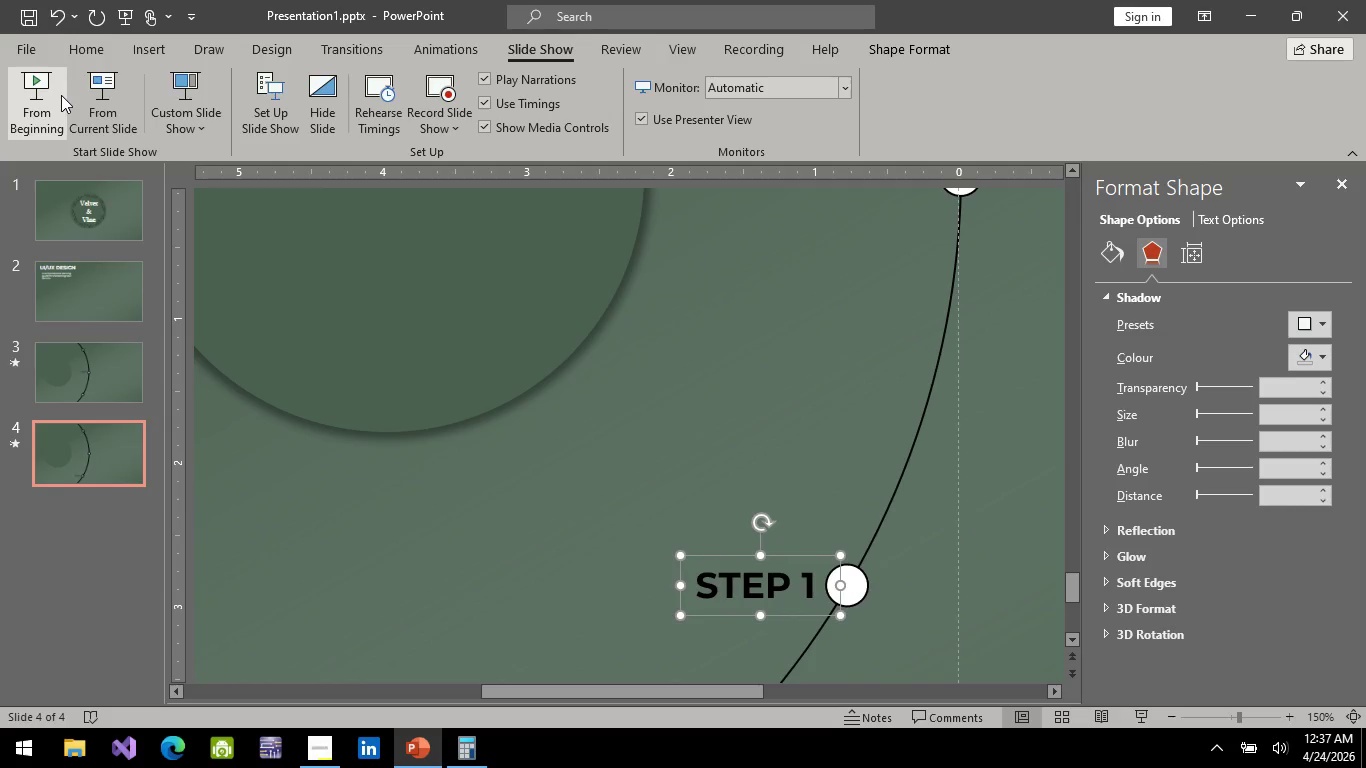 
key(Space)
 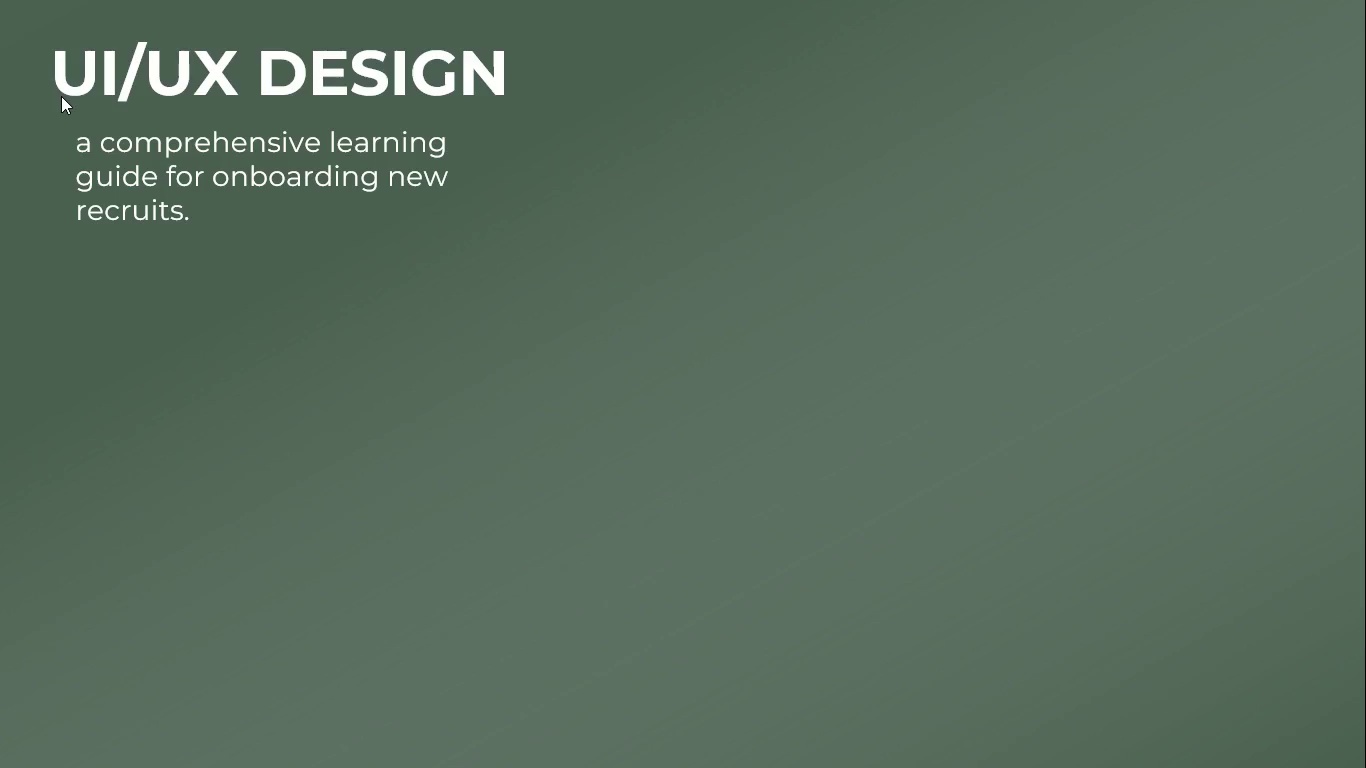 
key(Space)
 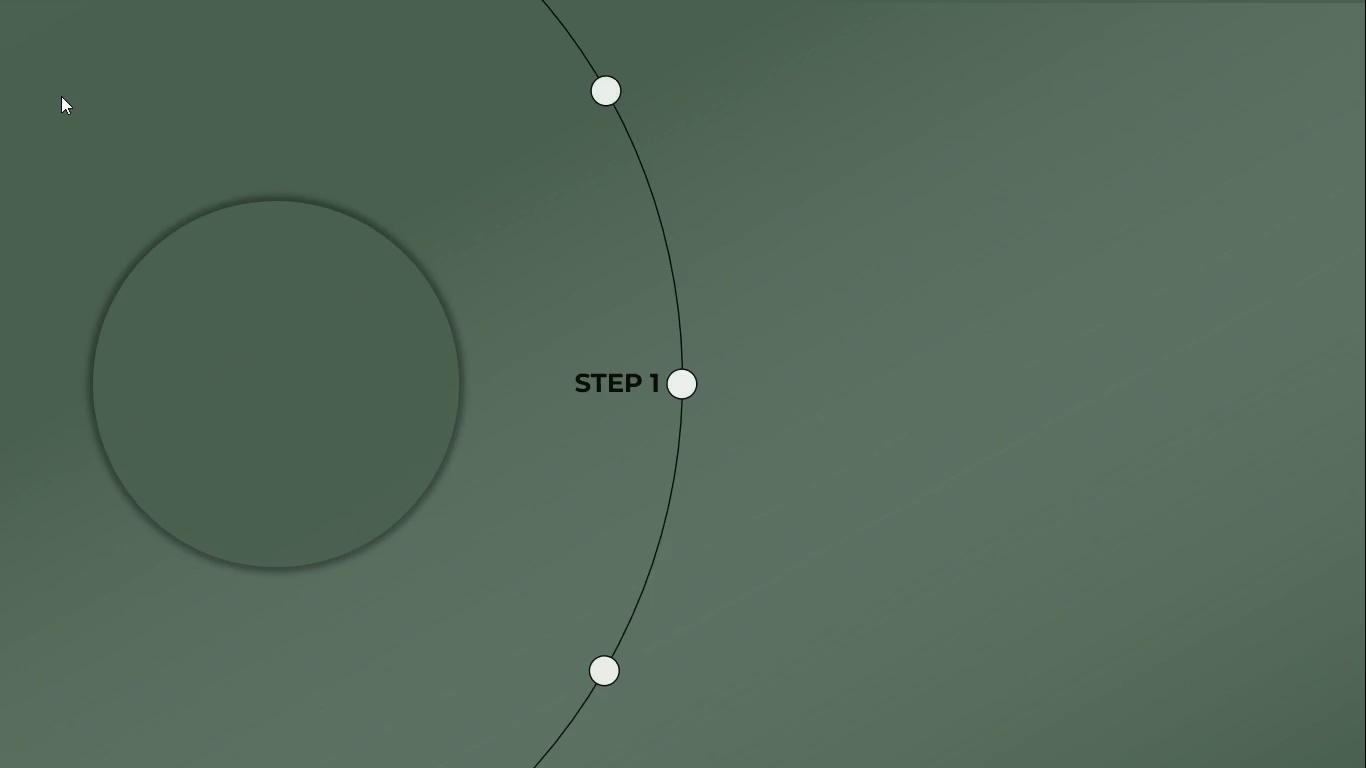 
key(Space)
 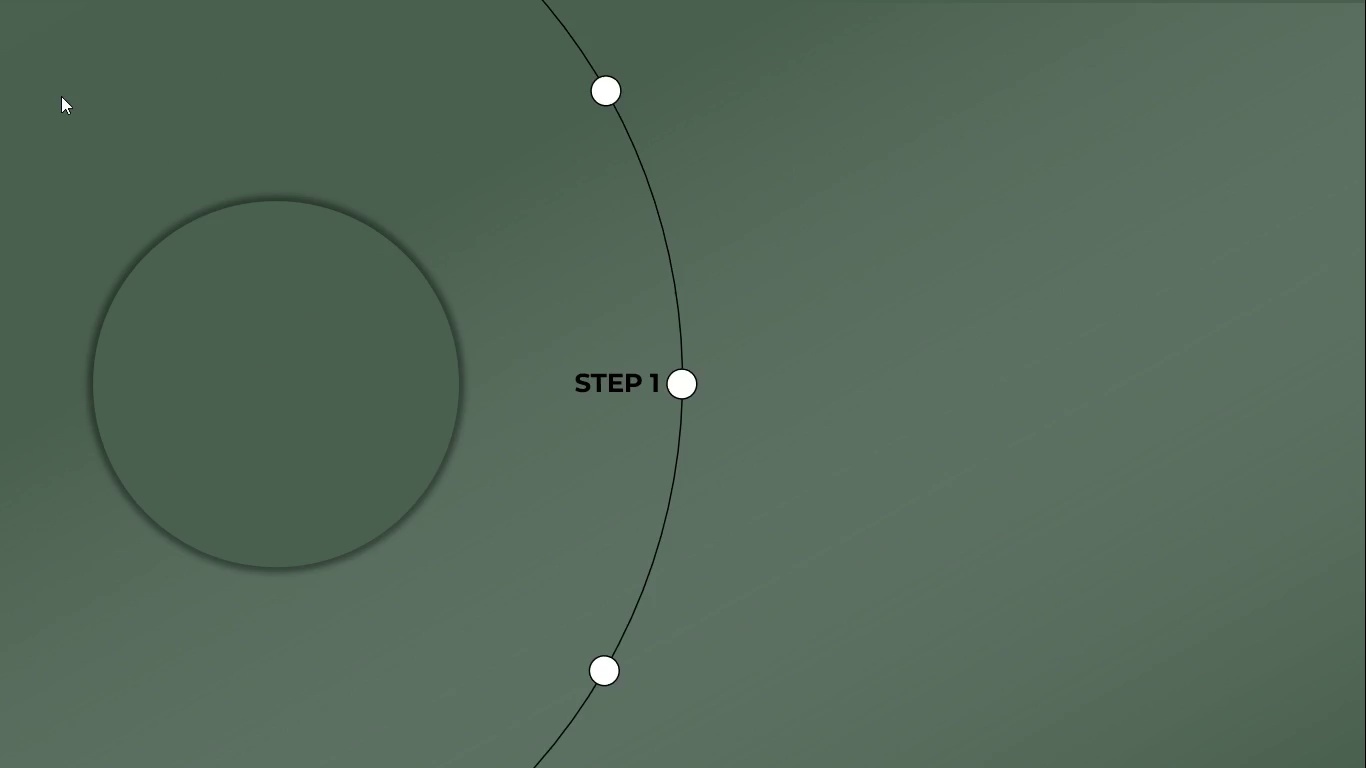 
key(Space)
 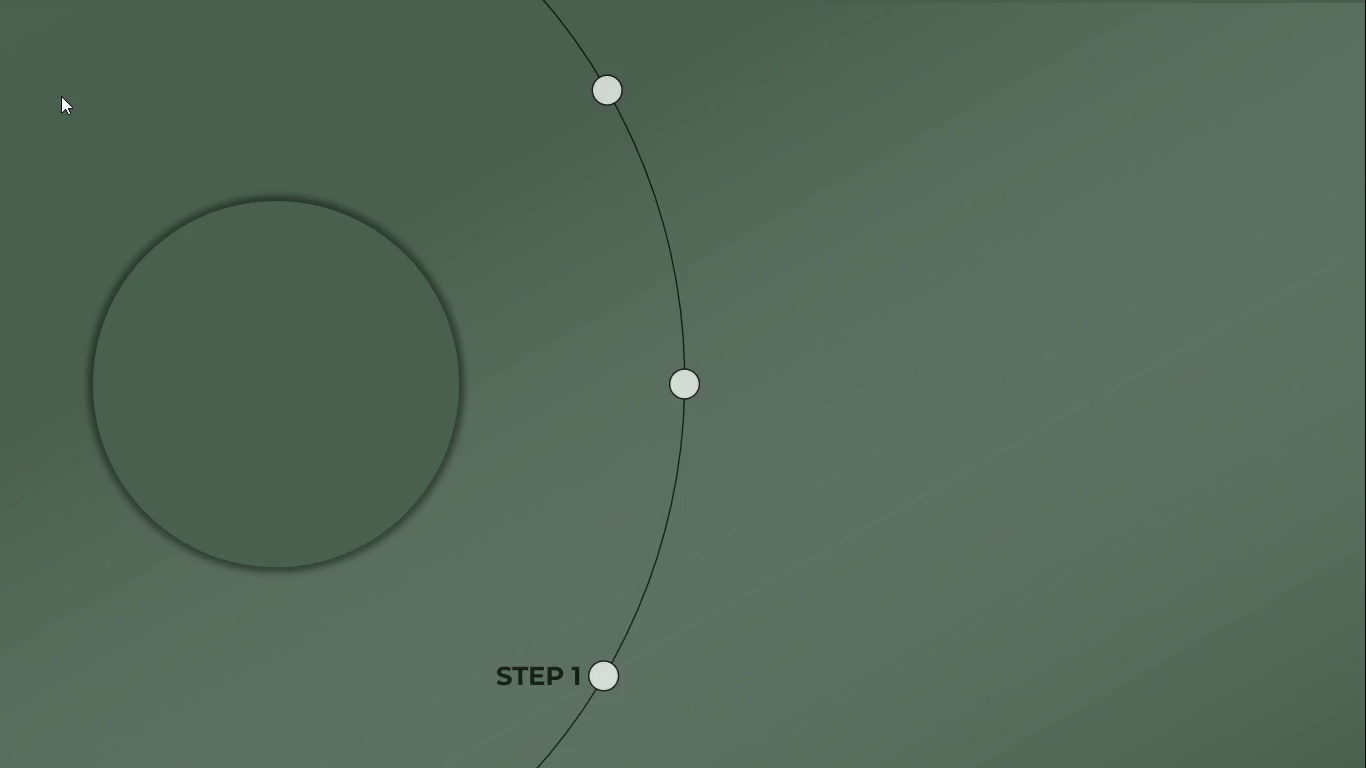 
key(Escape)
 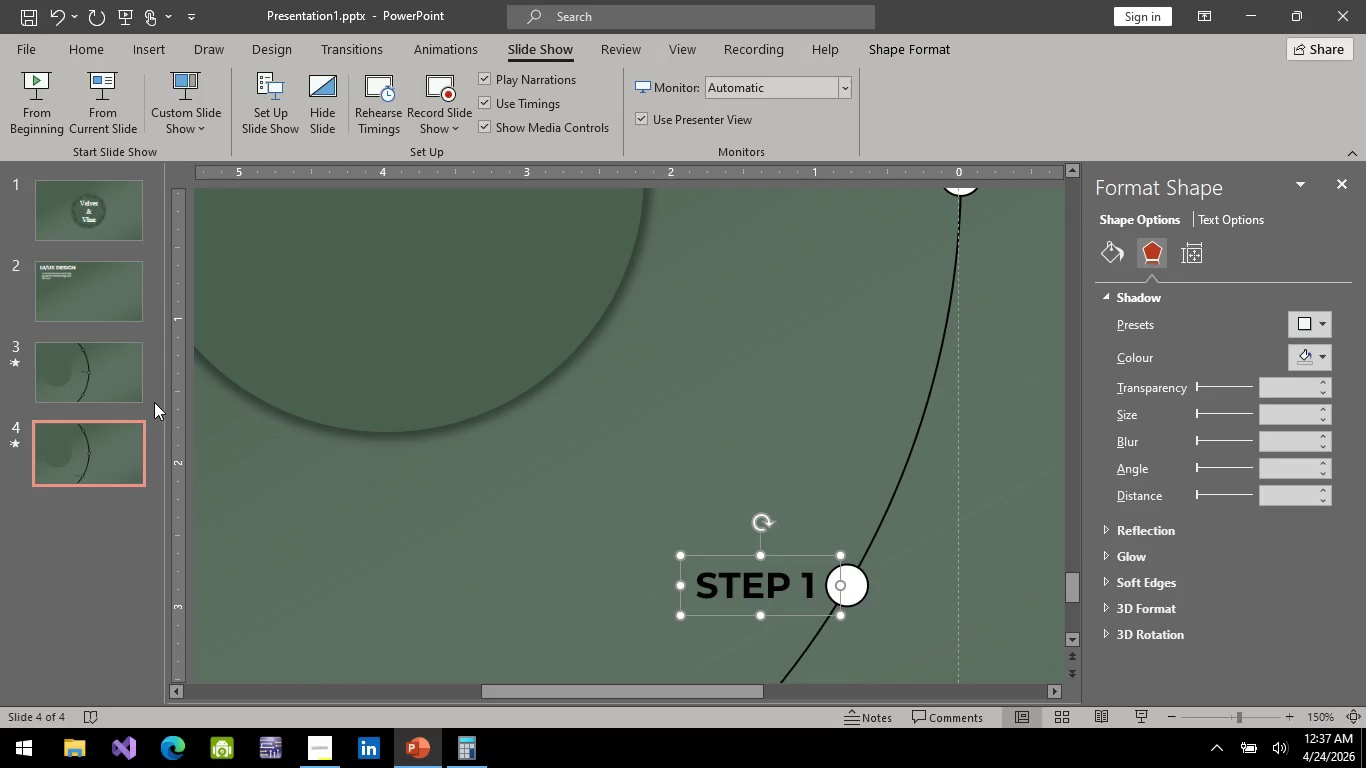 
left_click([132, 373])
 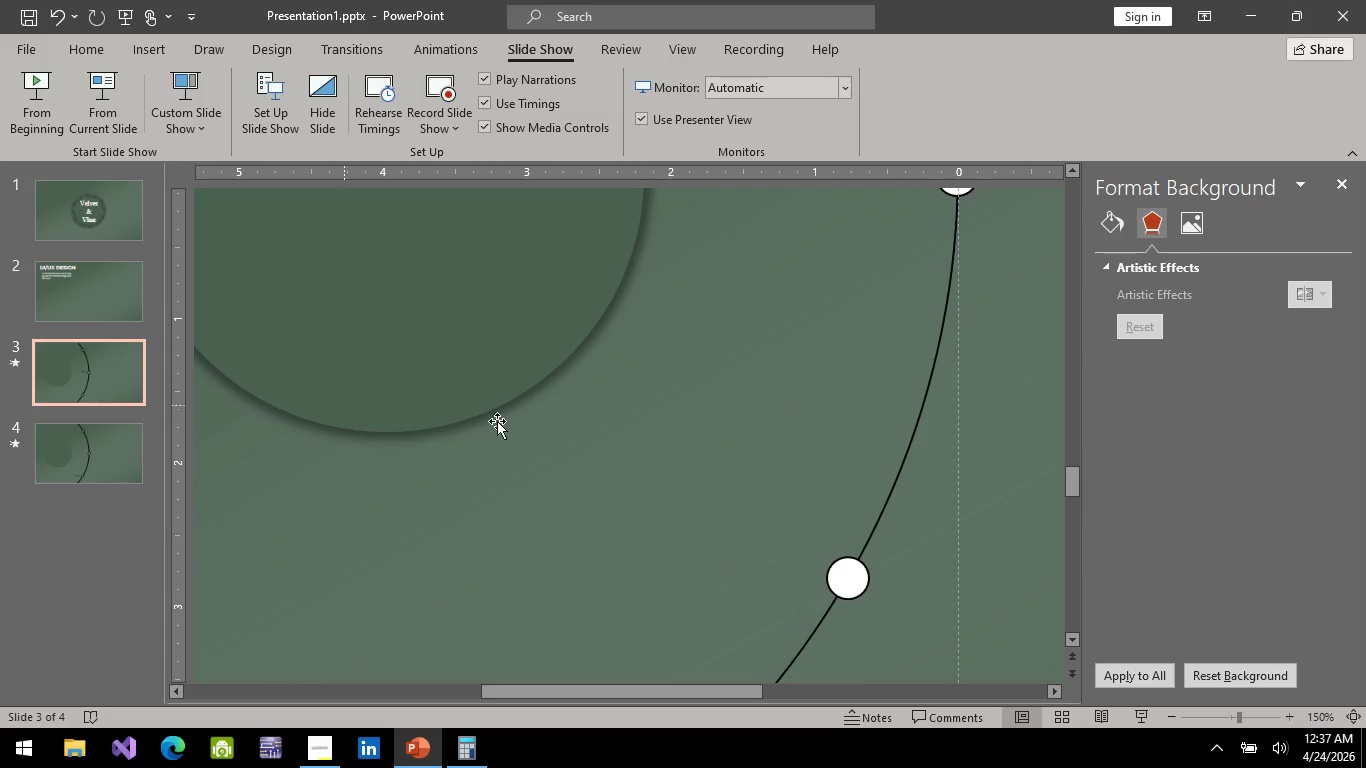 
hold_key(key=ControlLeft, duration=0.84)
scroll: coordinate [648, 447], scroll_direction: down, amount: 3.0
 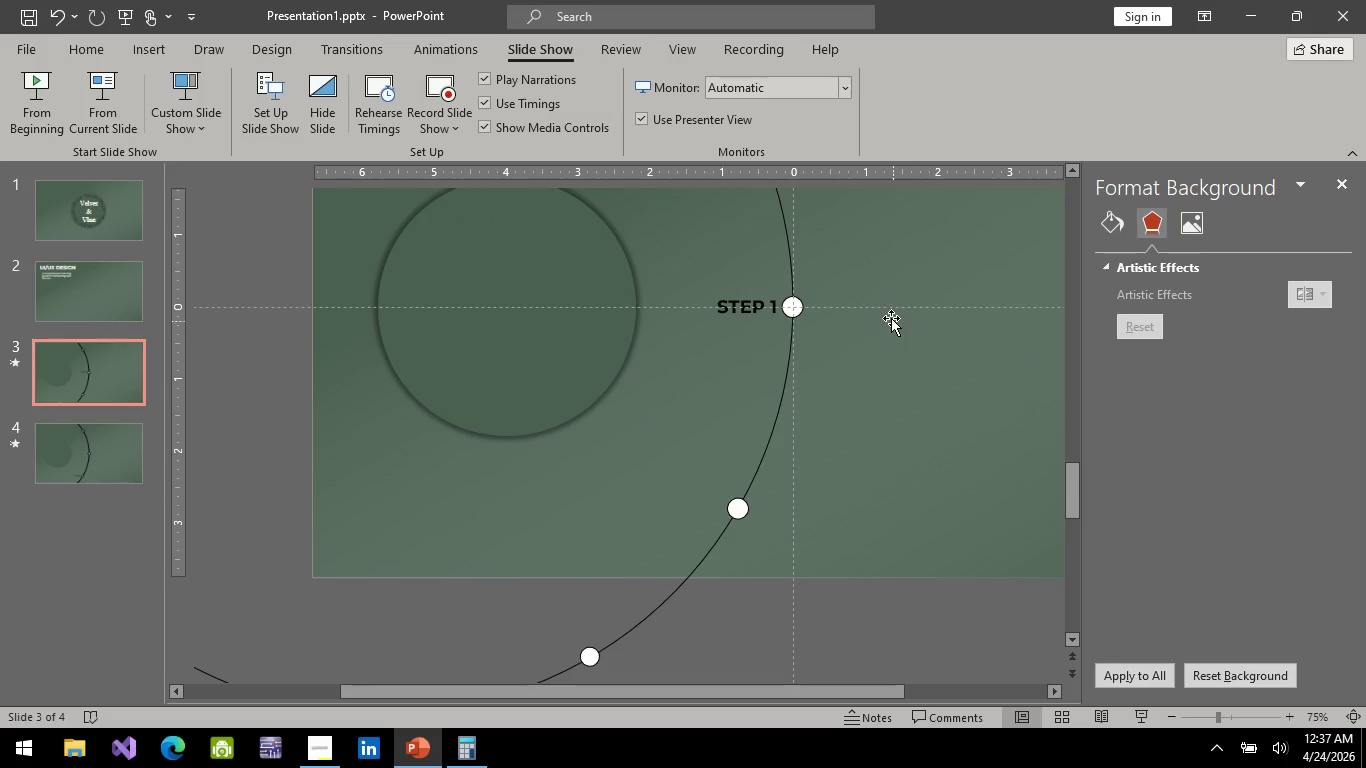 
key(Control+ControlLeft)
 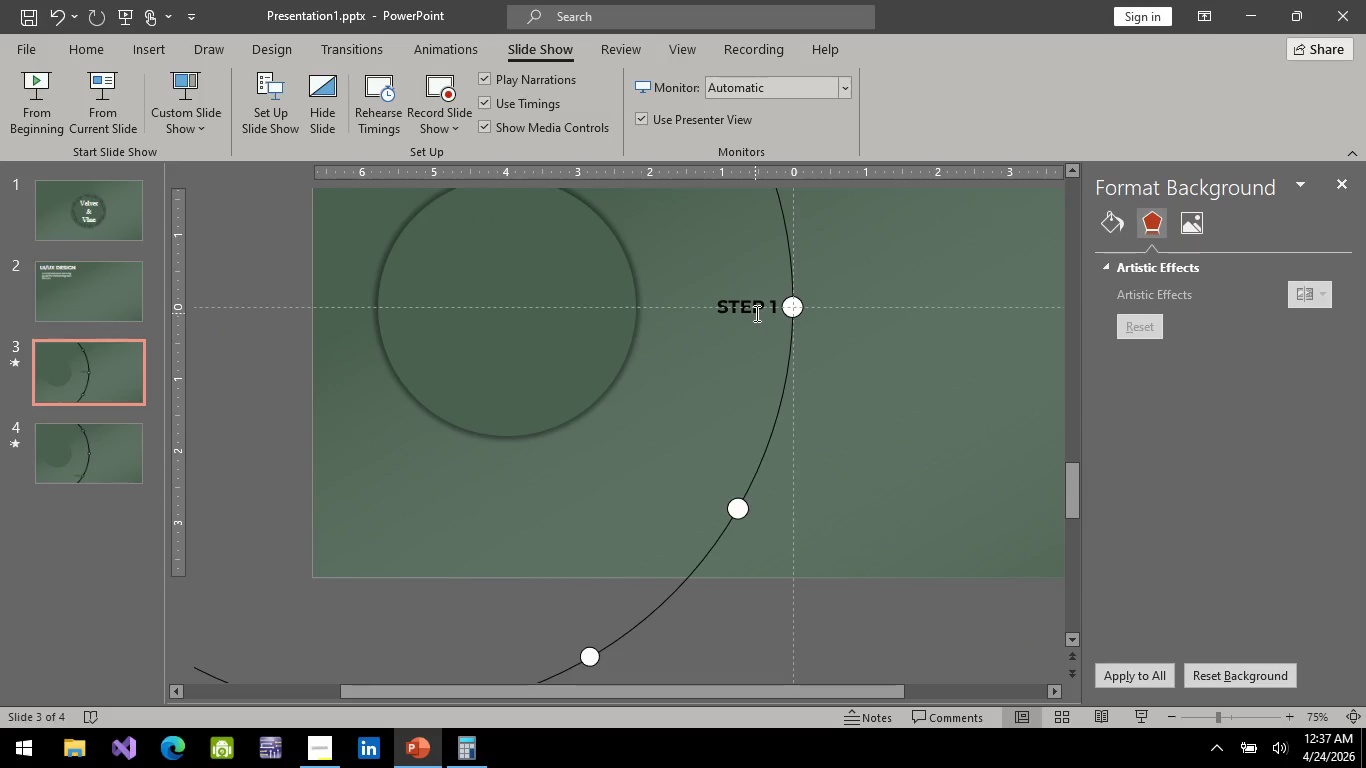 
key(Control+ControlLeft)
 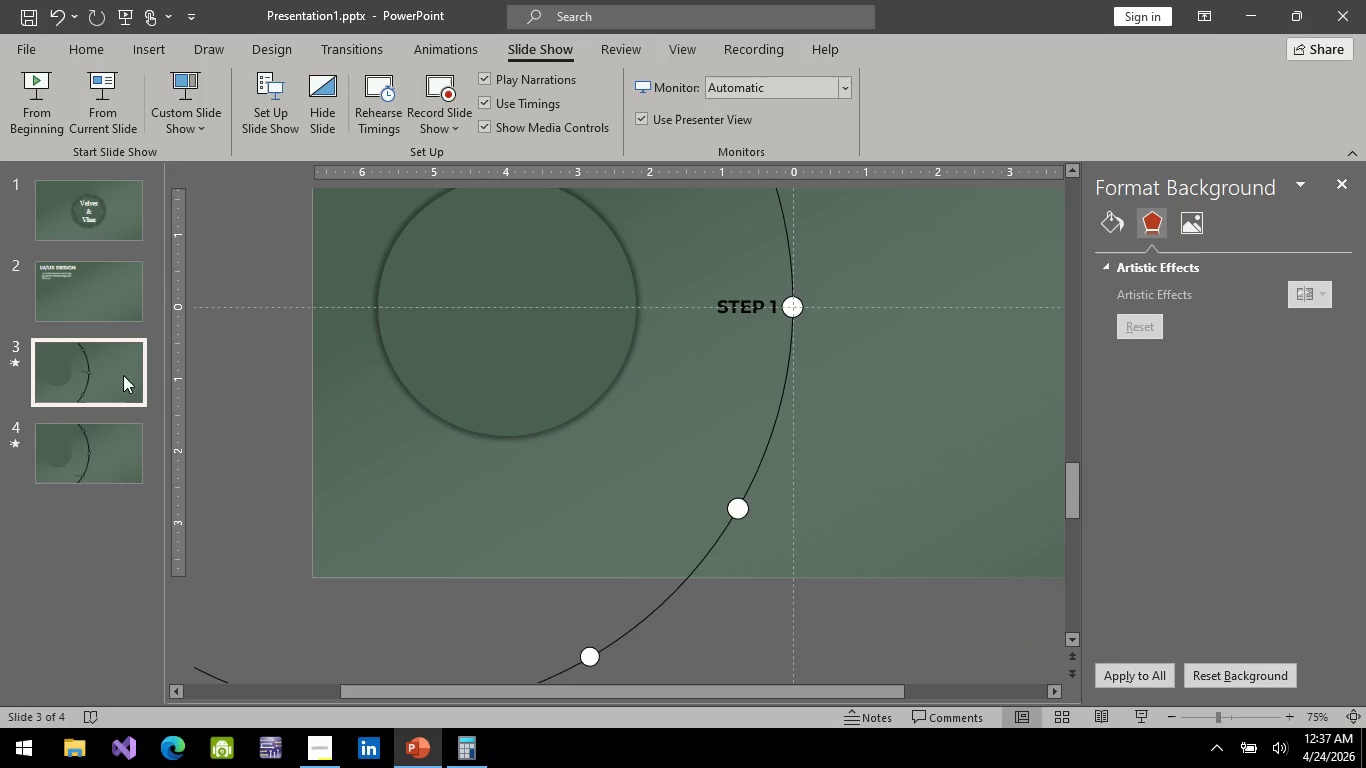 
mouse_move([108, 397])
 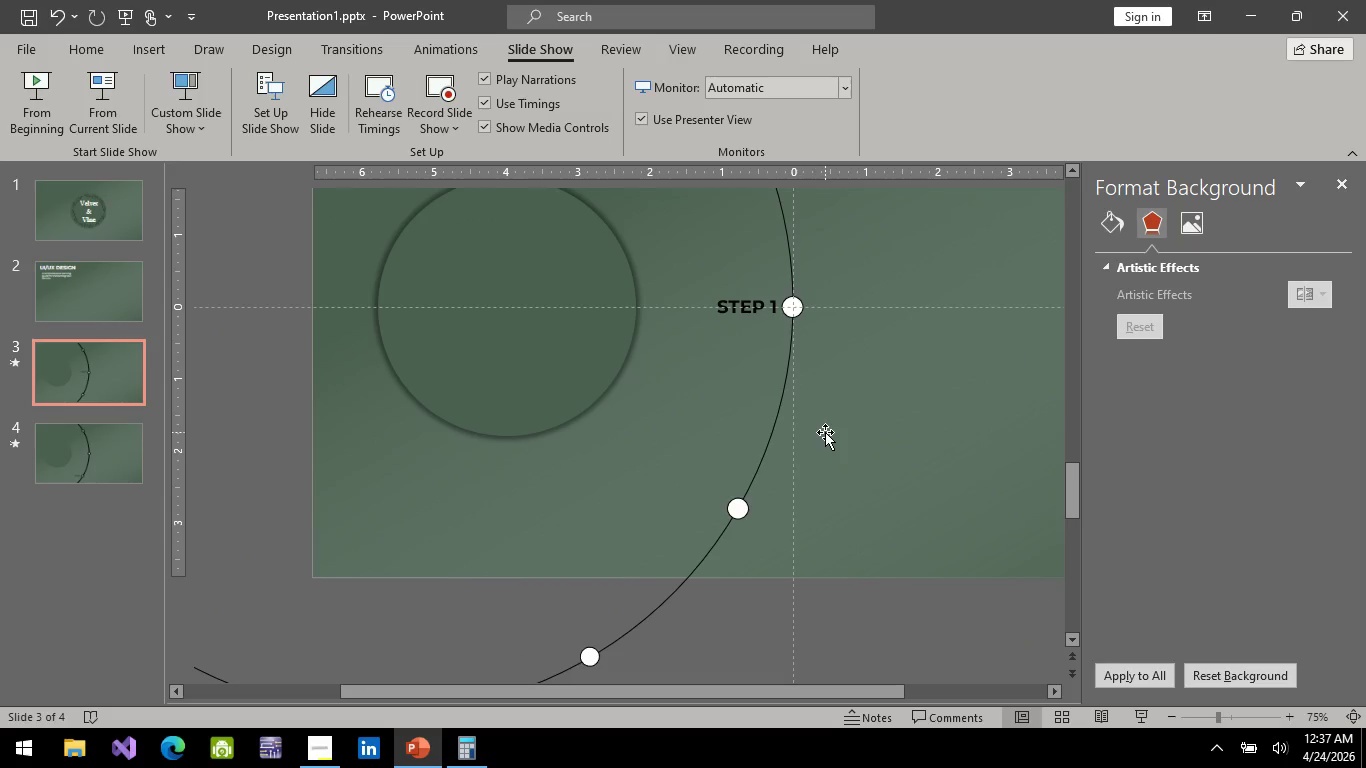 
hold_key(key=ControlLeft, duration=0.31)
 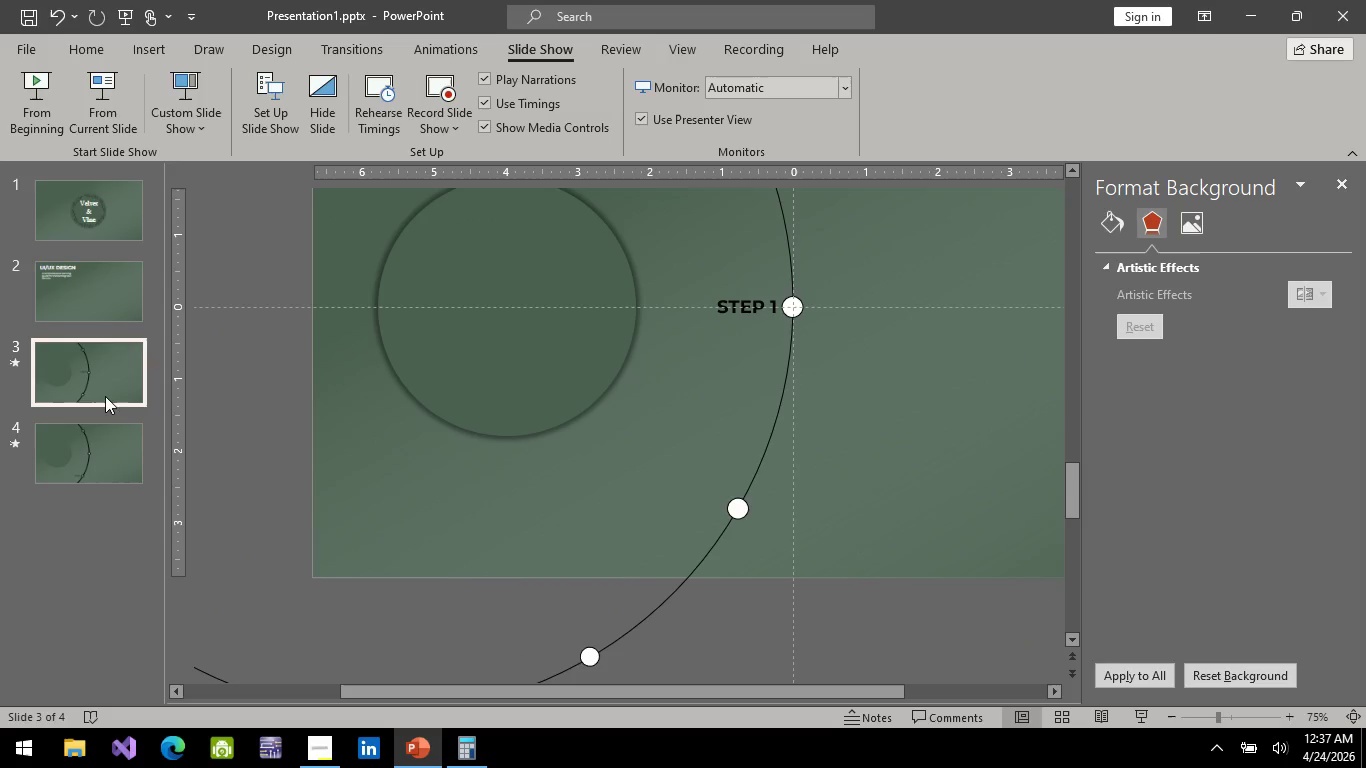 
hold_key(key=ControlLeft, duration=5.75)
left_click([105, 396])
 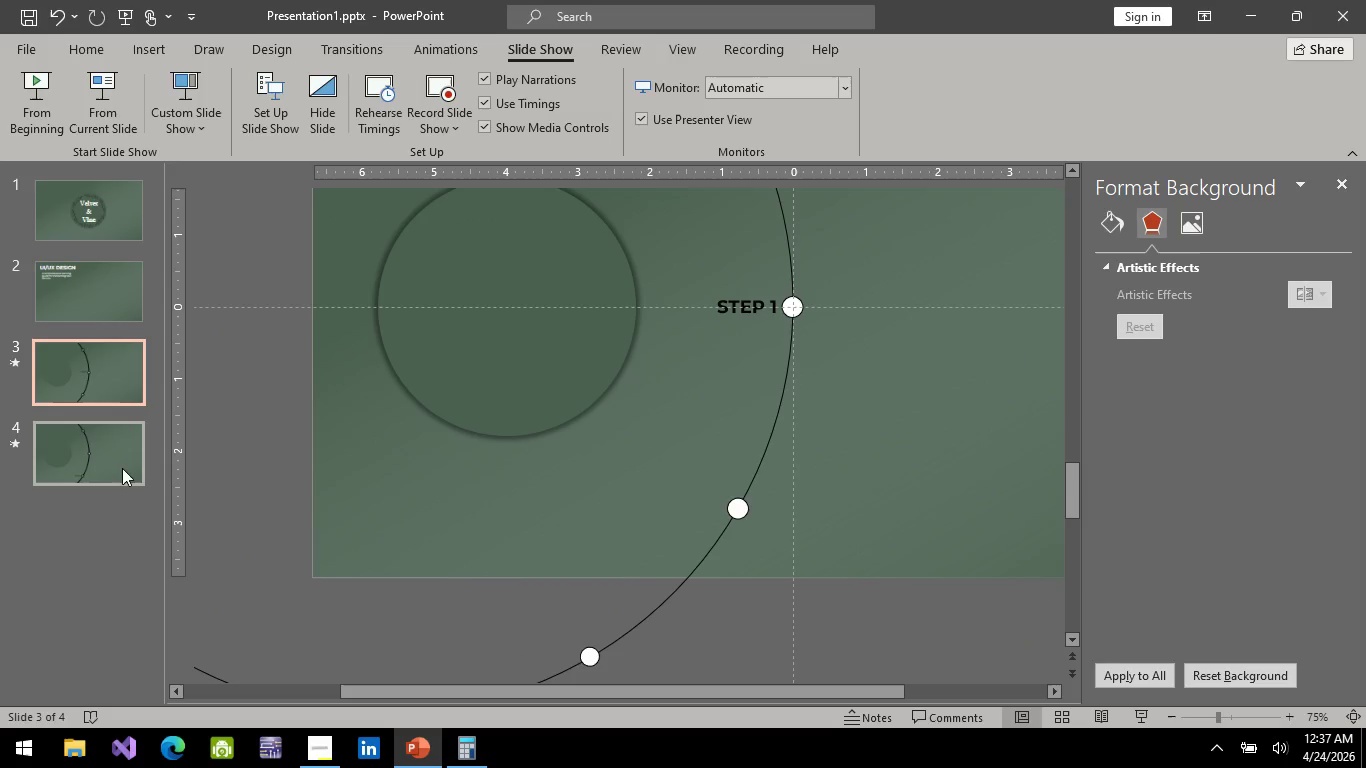 
hold_key(key=ShiftLeft, duration=1.06)
left_click([120, 474])
 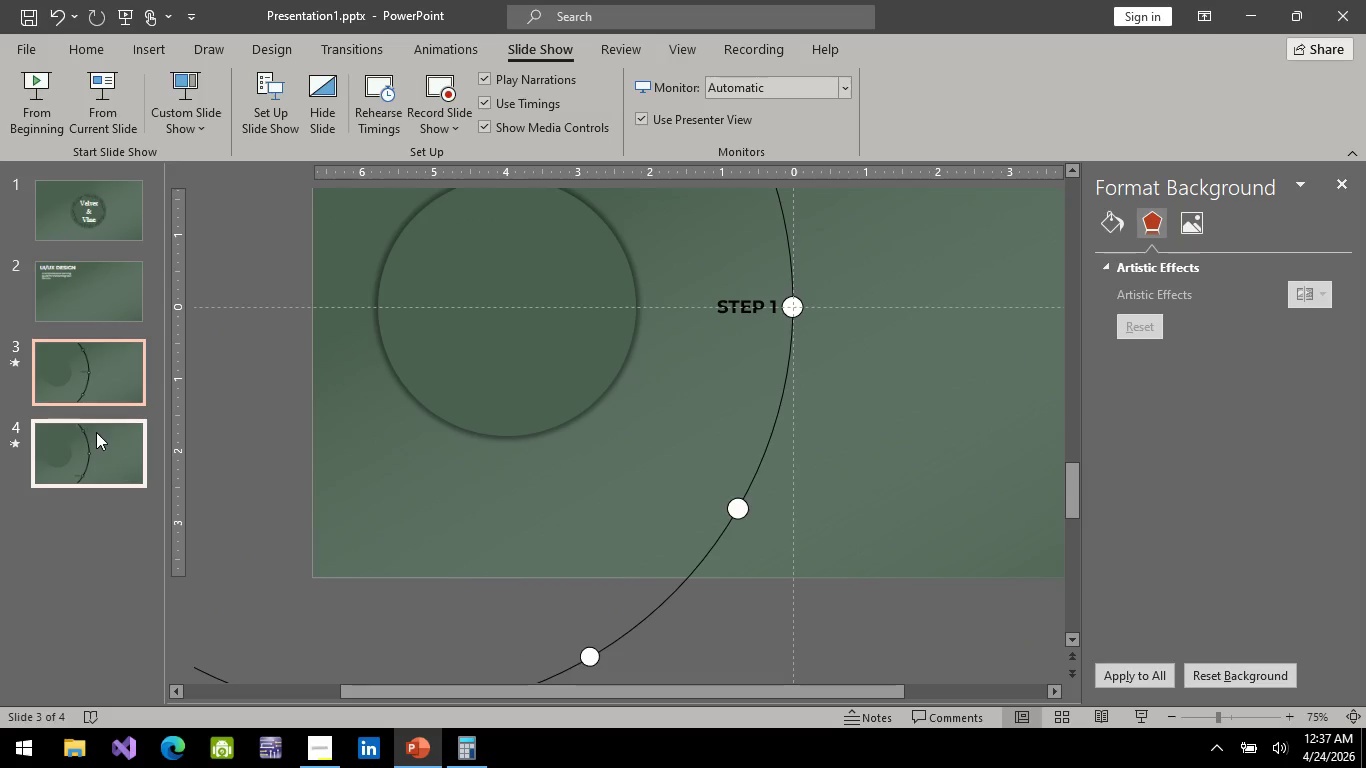 
double_click([96, 432])
 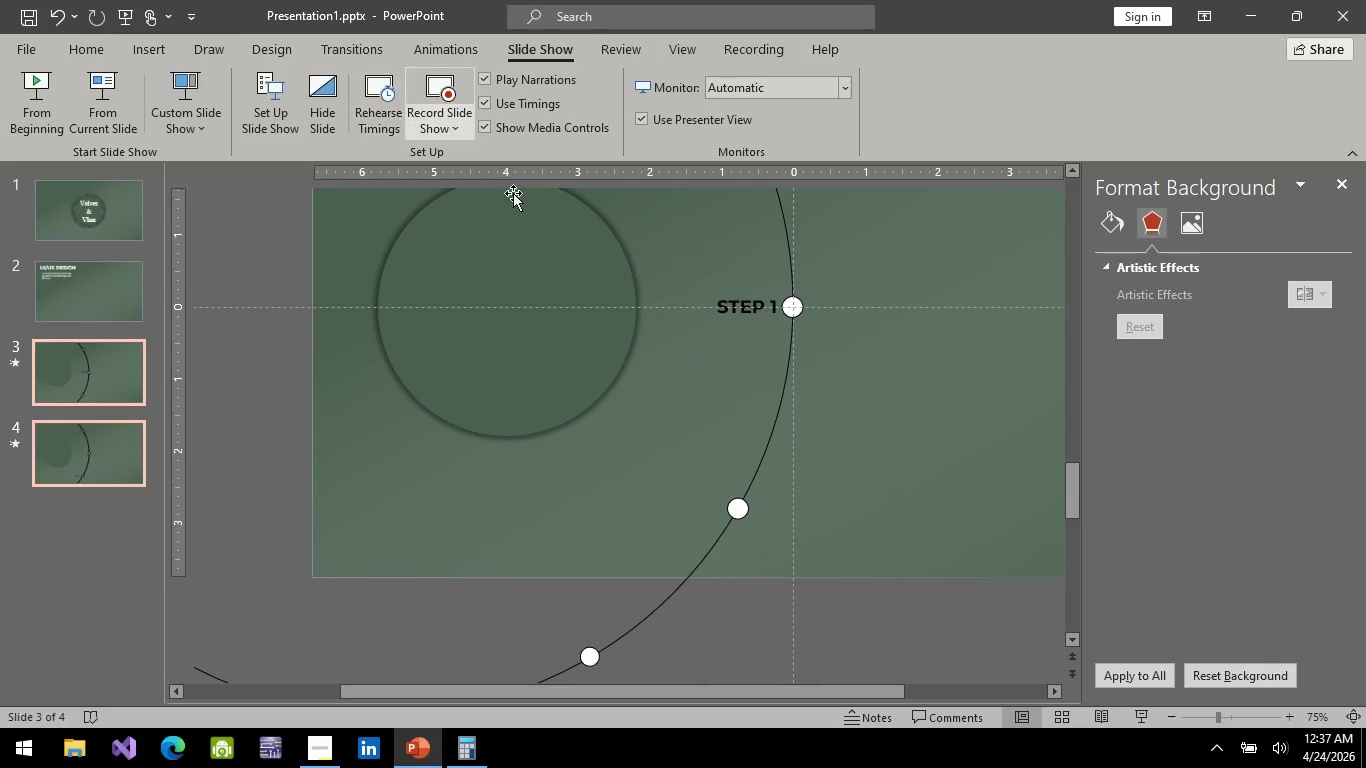 
left_click([735, 297])
 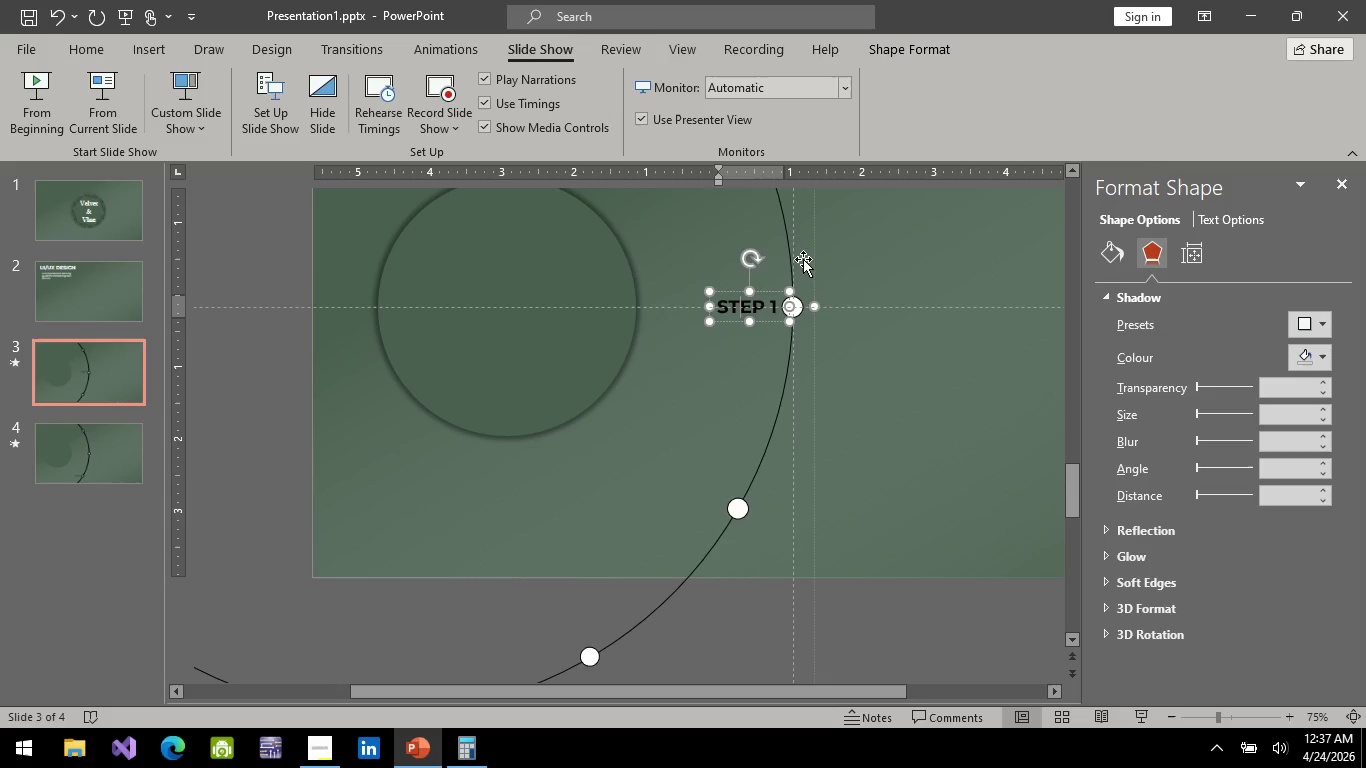 
hold_key(key=ControlLeft, duration=0.41)
scroll: coordinate [800, 303], scroll_direction: down, amount: 2.0
 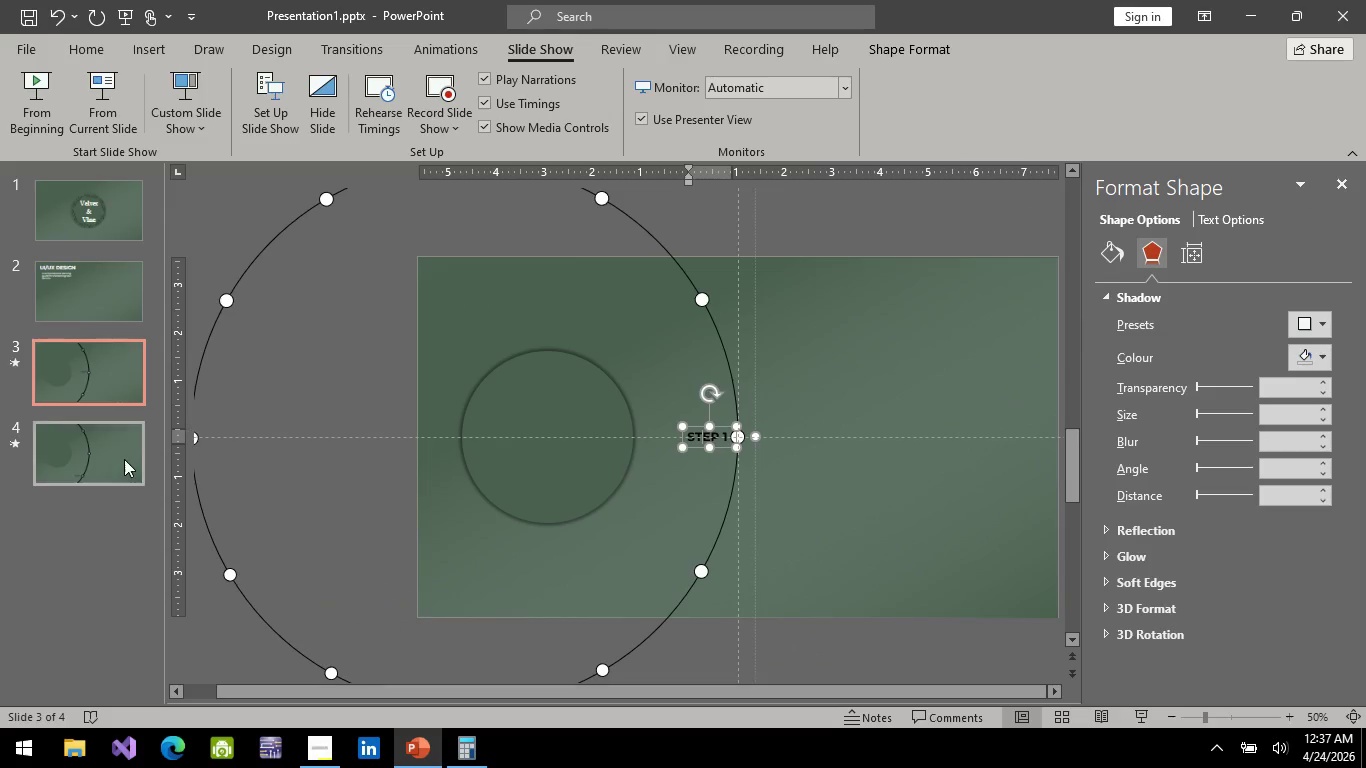 
left_click([124, 459])
 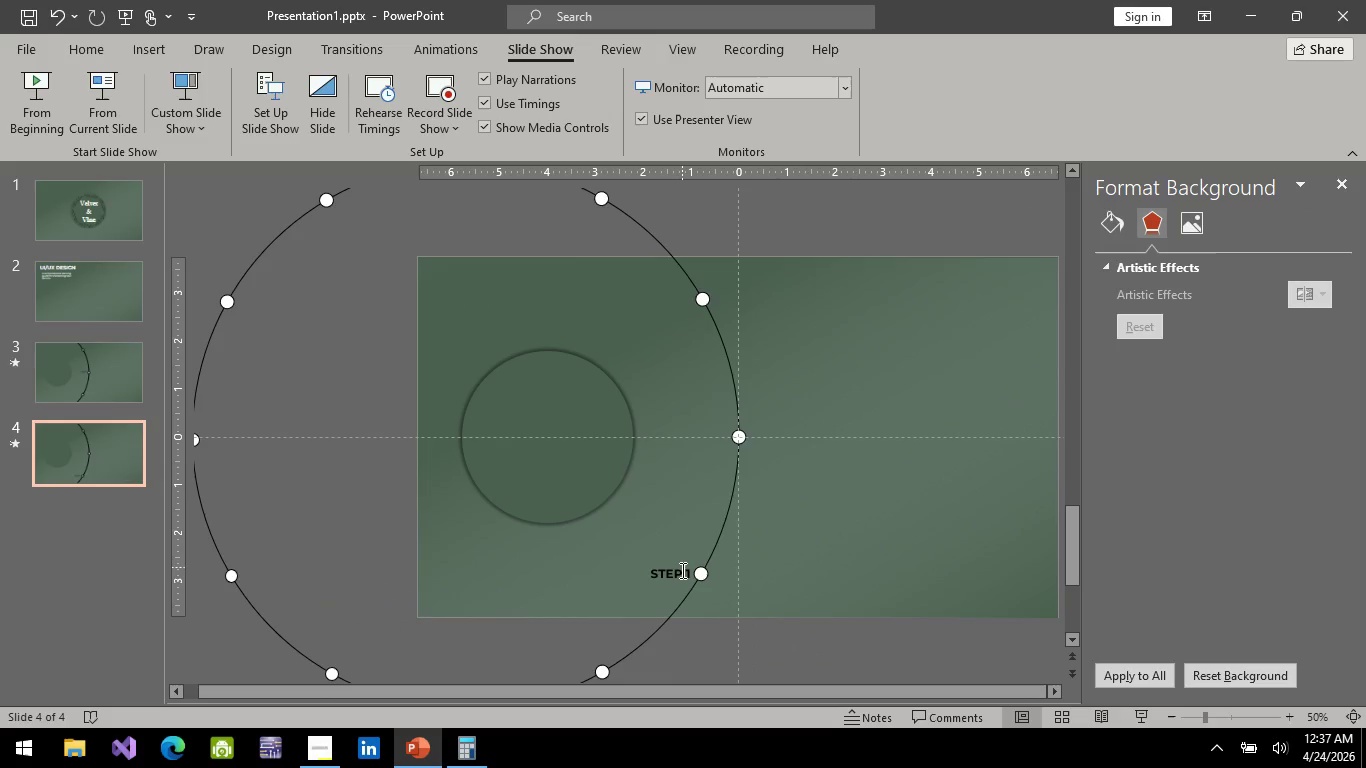 
left_click_drag(start_coordinate=[681, 571], to_coordinate=[732, 381])
 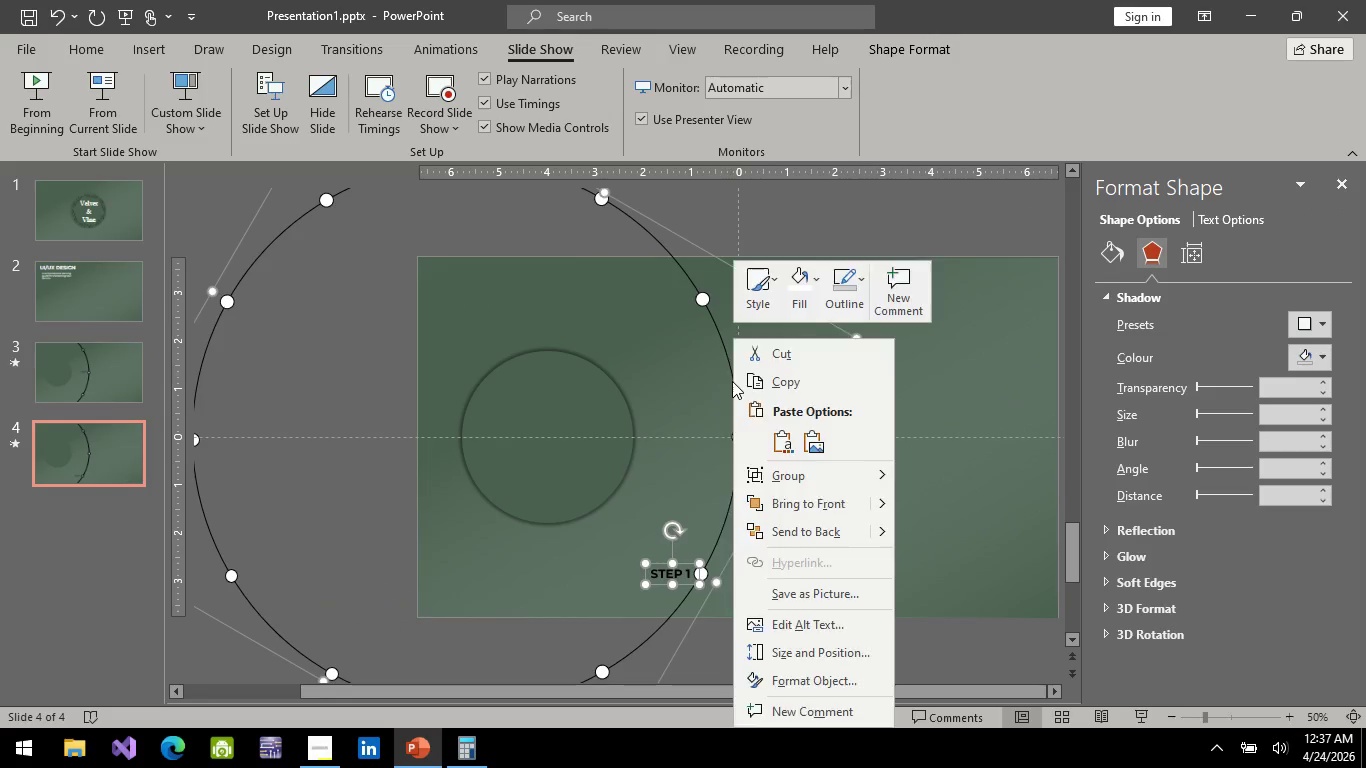 
hold_key(key=ControlLeft, duration=0.83)
left_click([732, 381])
 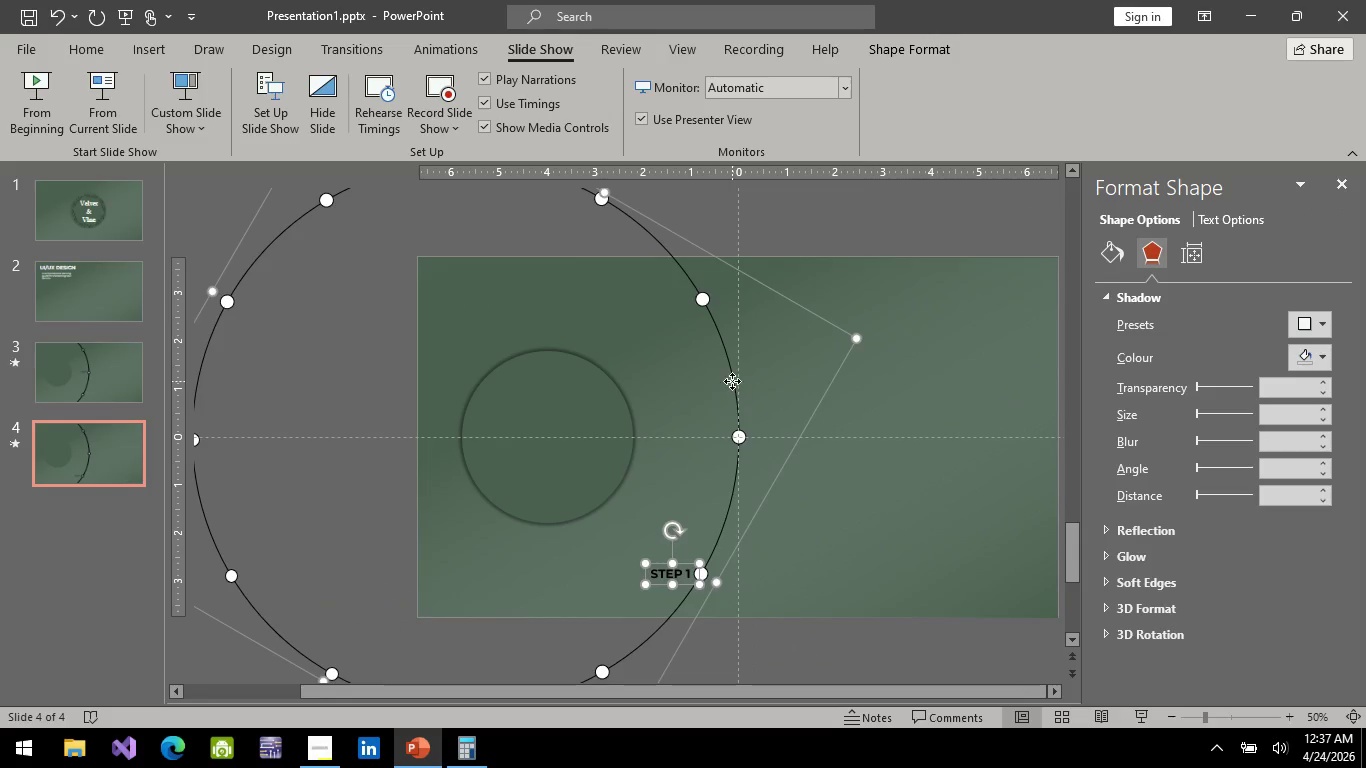 
hold_key(key=ControlLeft, duration=4.41)
right_click([732, 381])
 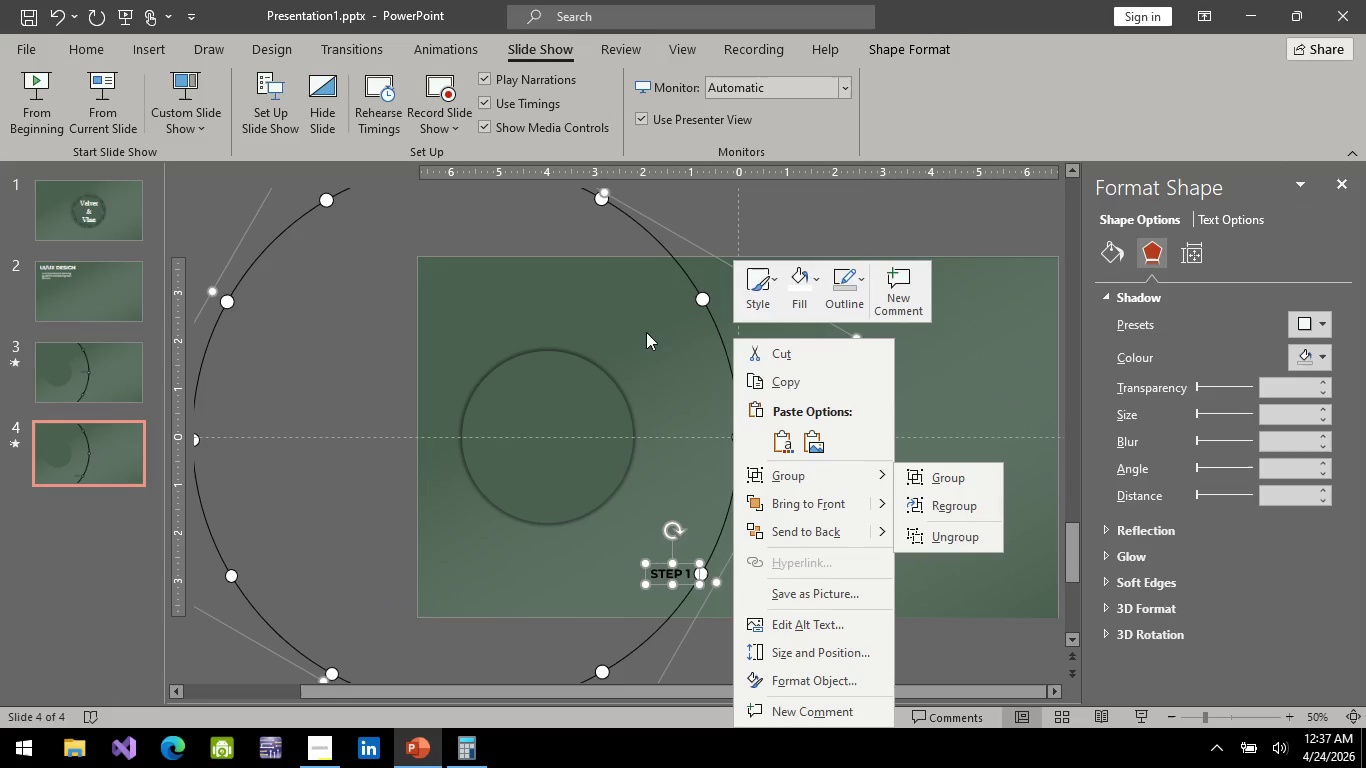 
left_click([51, 378])
 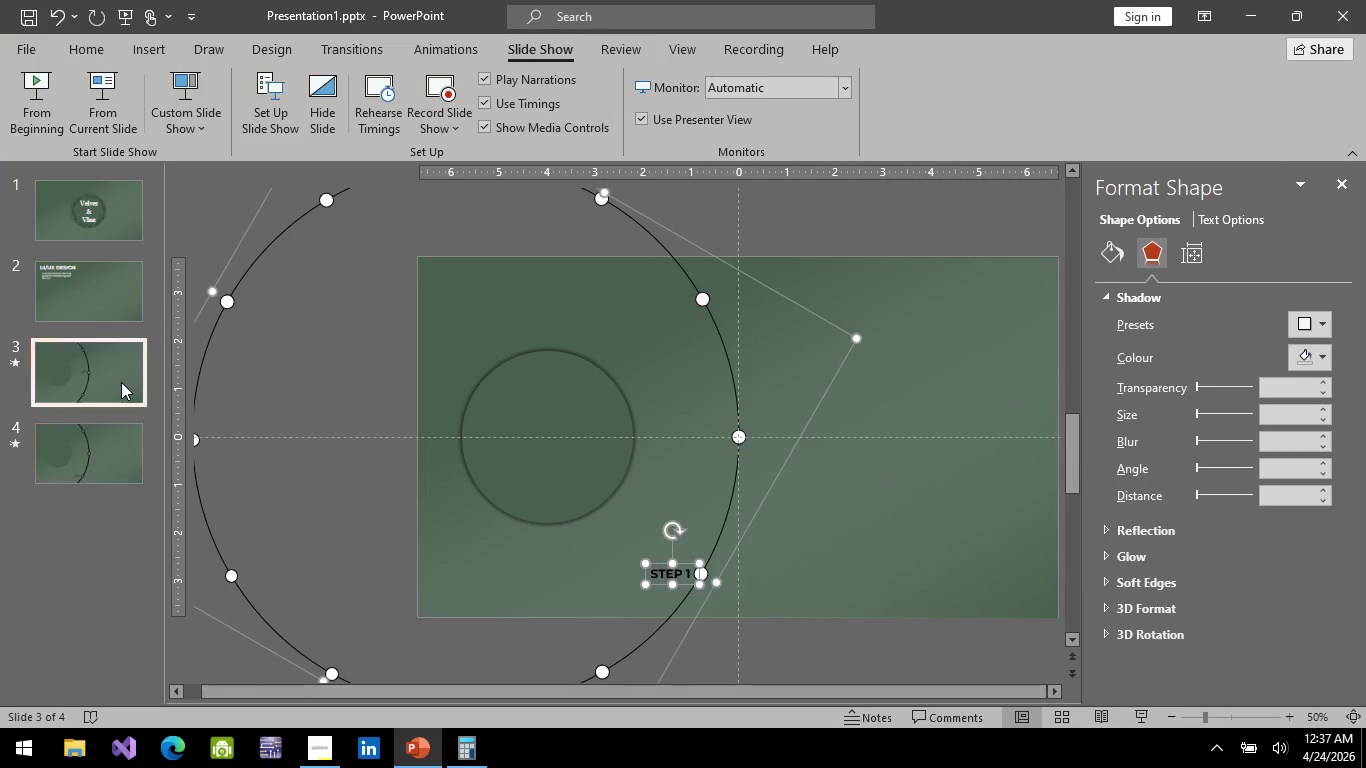 
hold_key(key=ControlLeft, duration=1.39)
left_click([709, 430])
 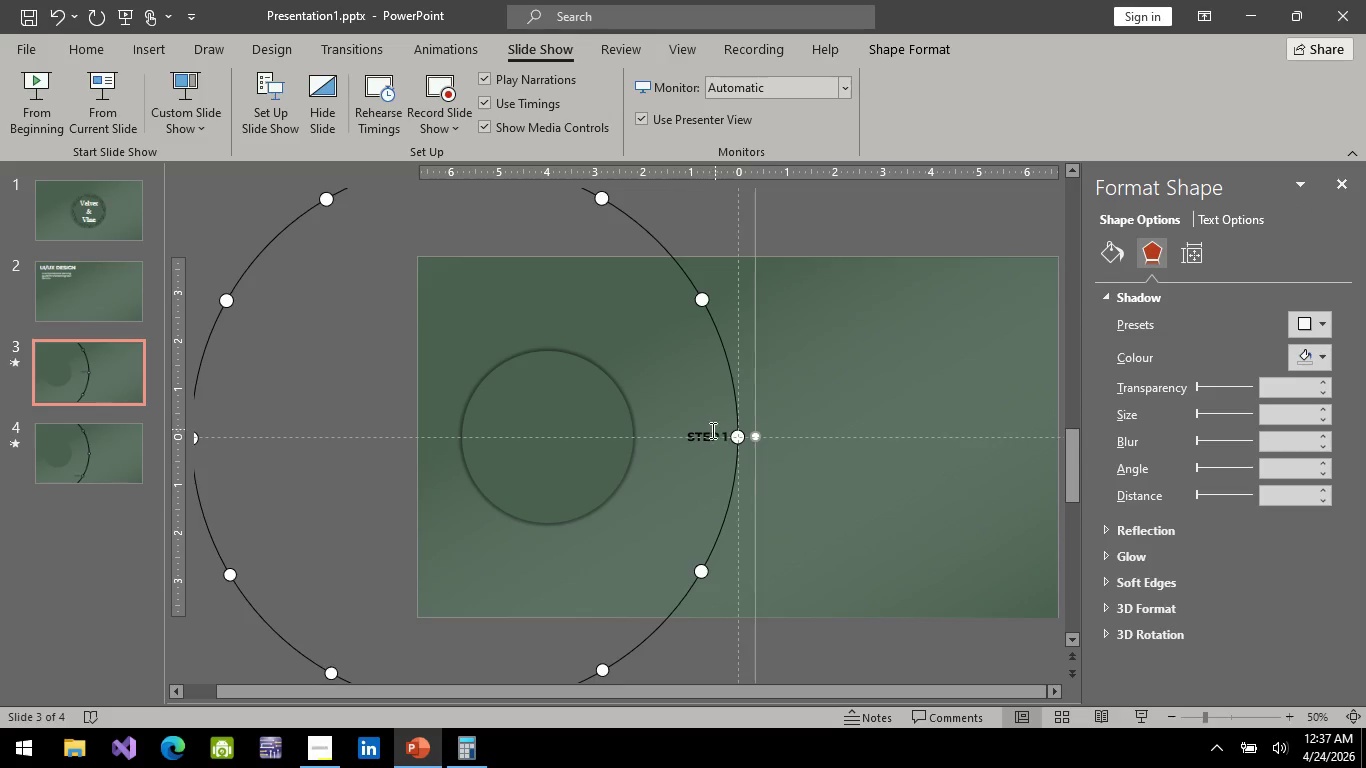 
hold_key(key=ControlLeft, duration=0.69)
left_click([709, 434])
 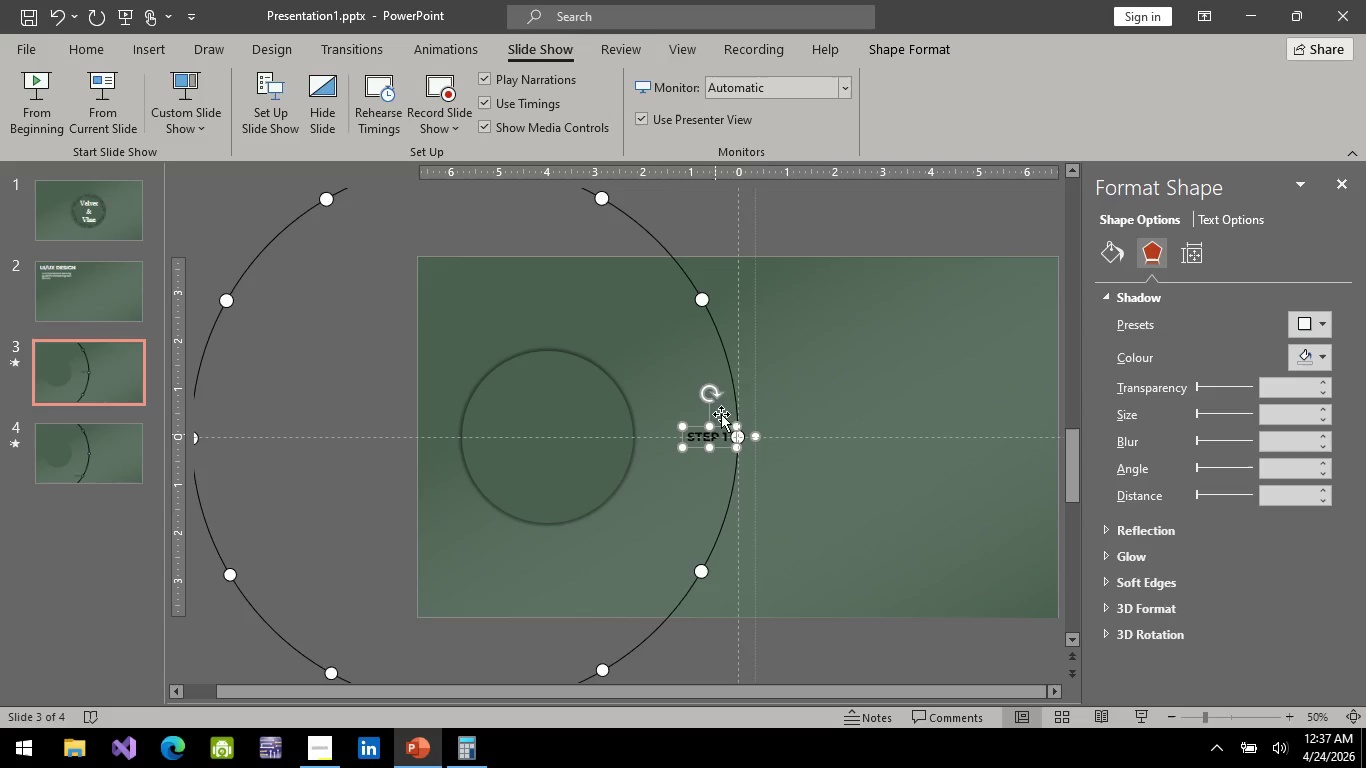 
hold_key(key=ControlLeft, duration=1.0)
left_click([731, 374])
 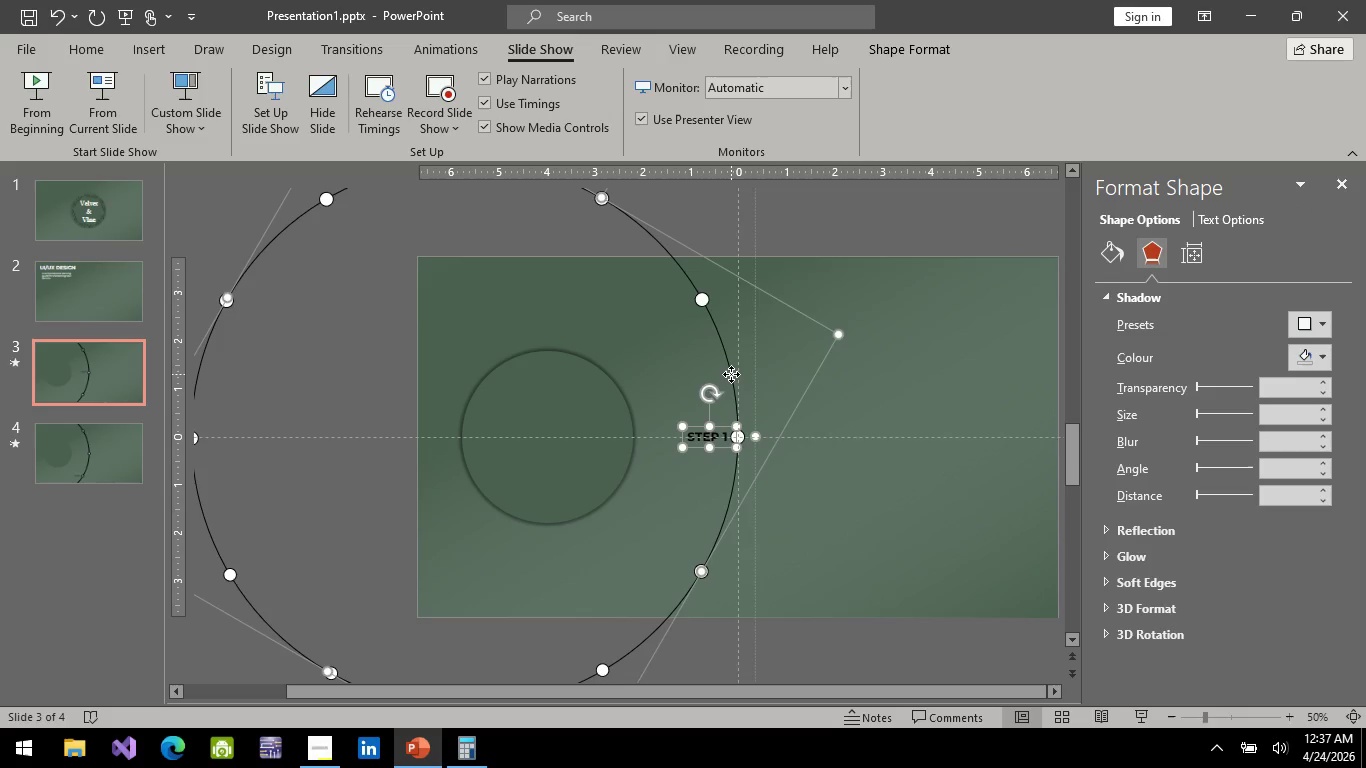 
right_click([731, 374])
 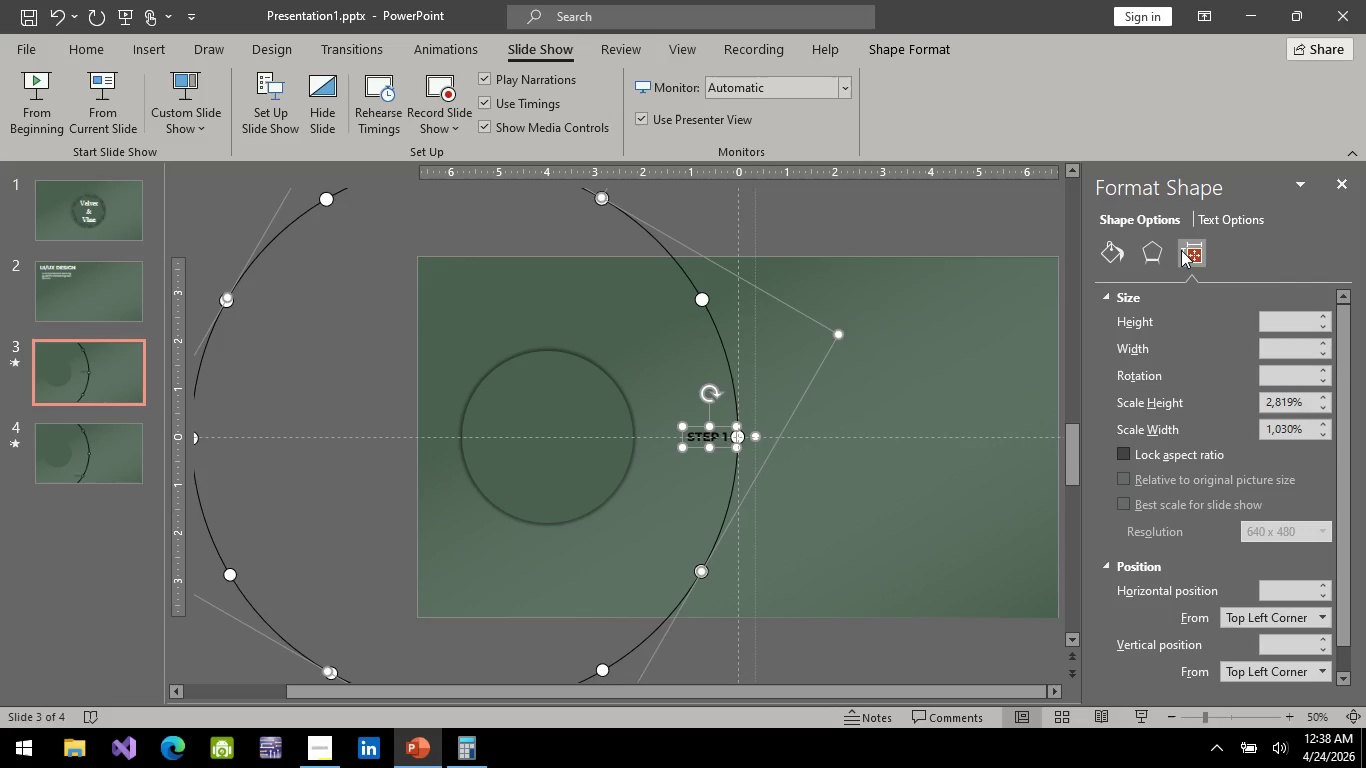 
wait(6.48)
 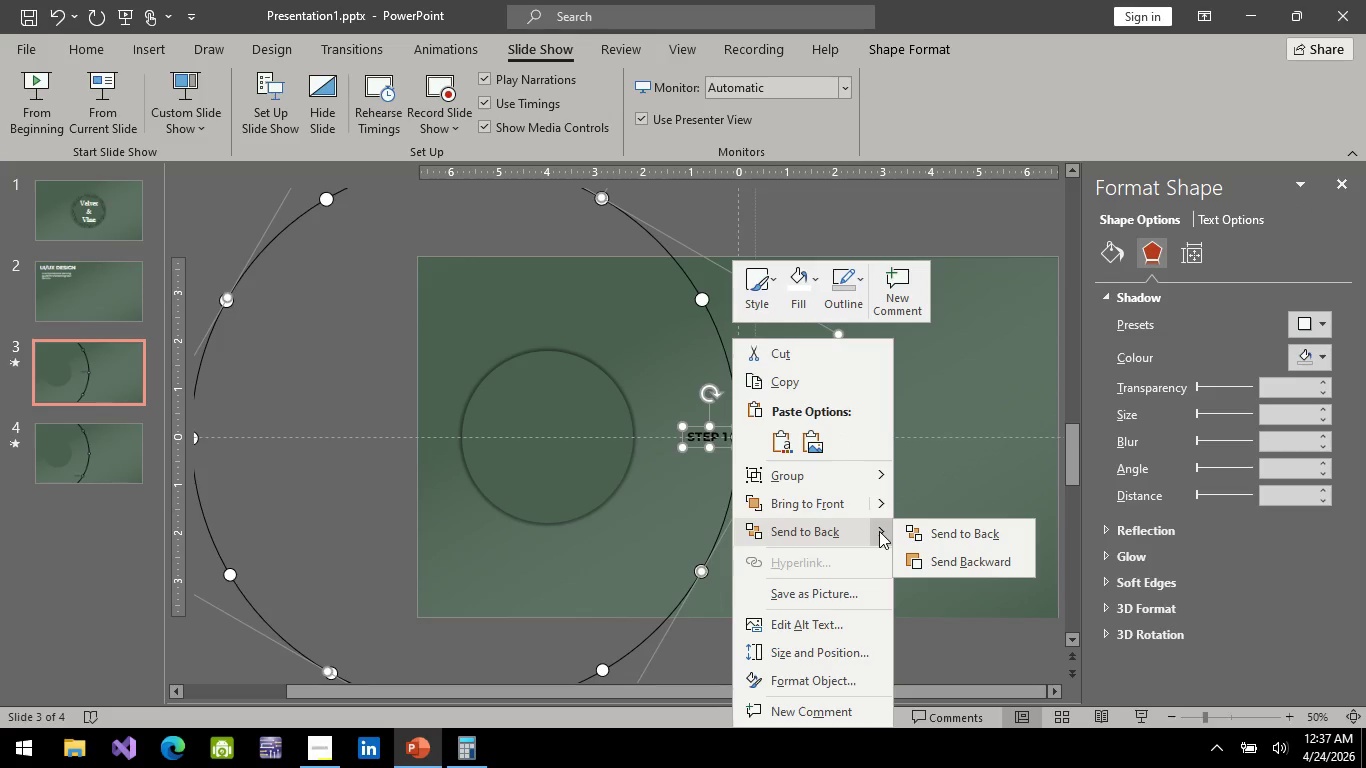 
left_click([771, 234])
 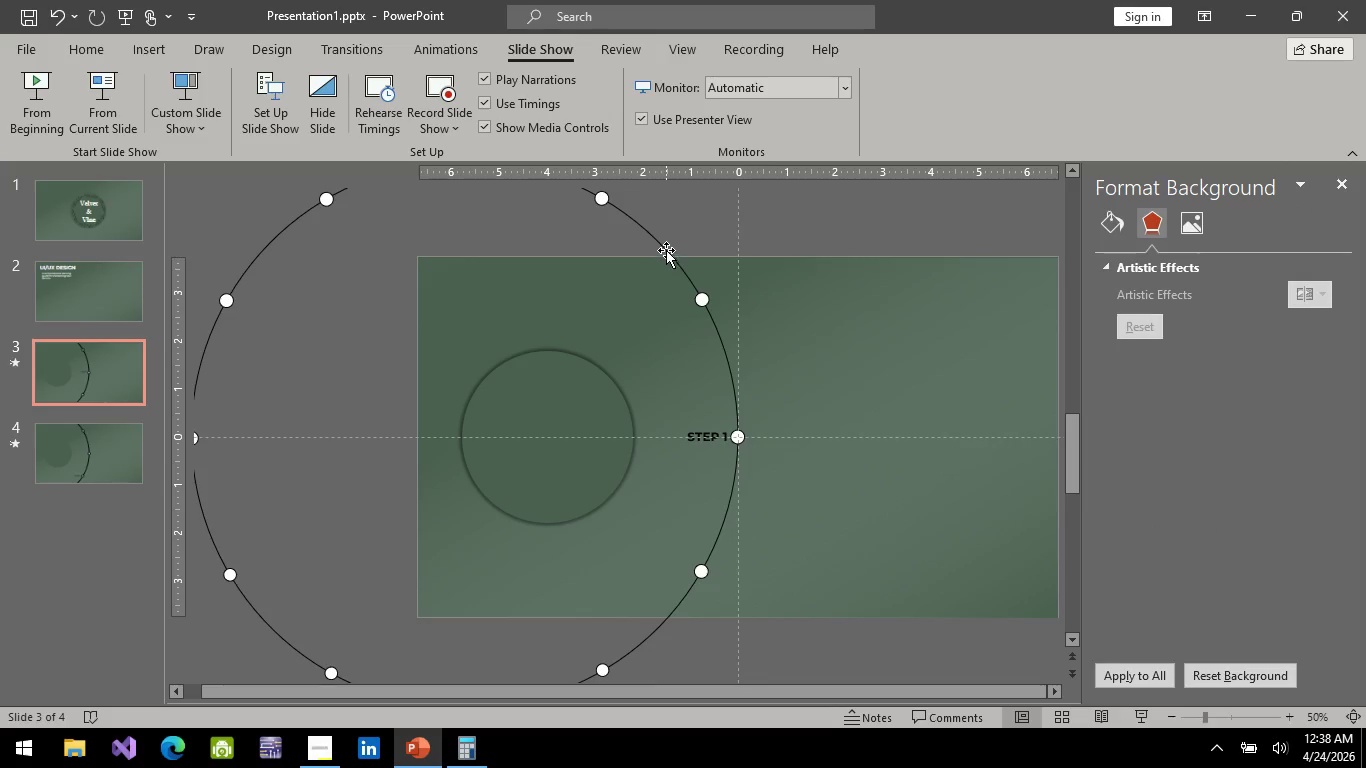 
left_click([666, 250])
 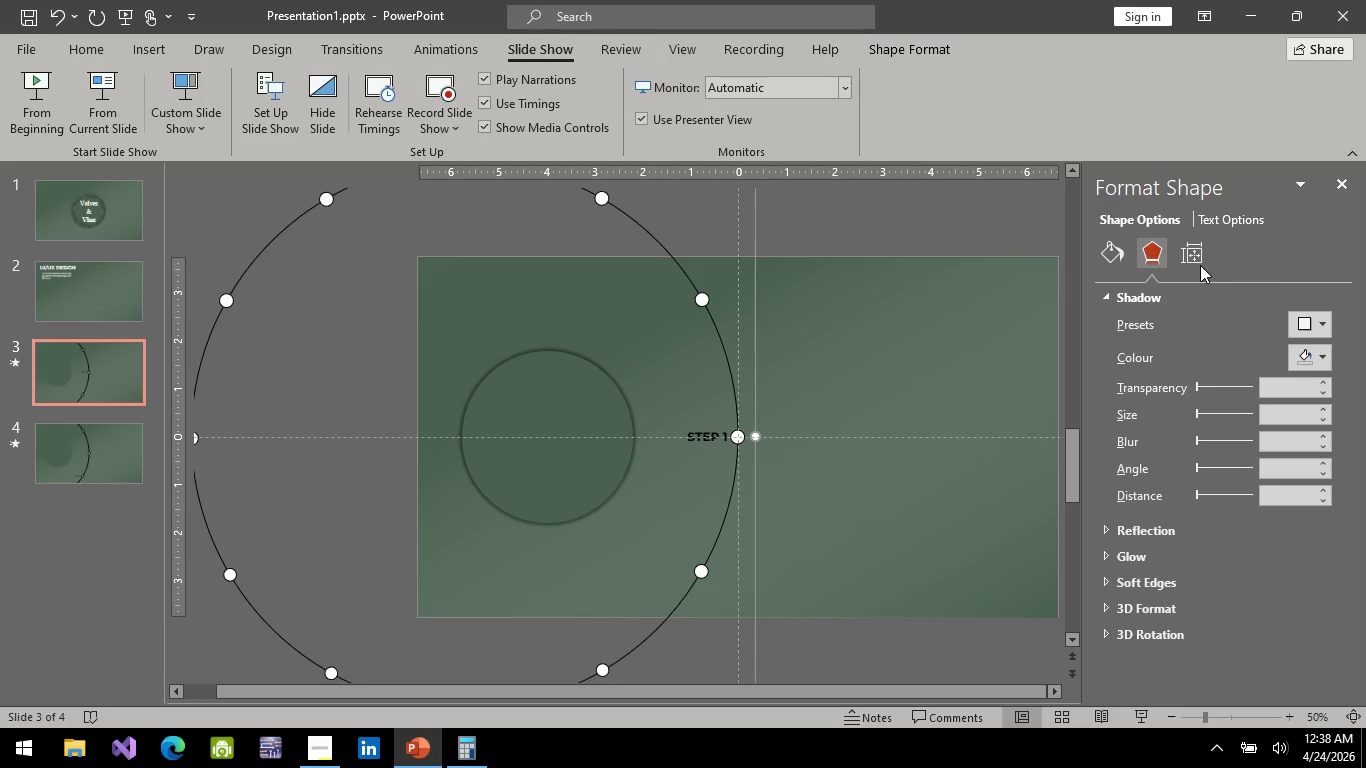 
left_click([1189, 247])
 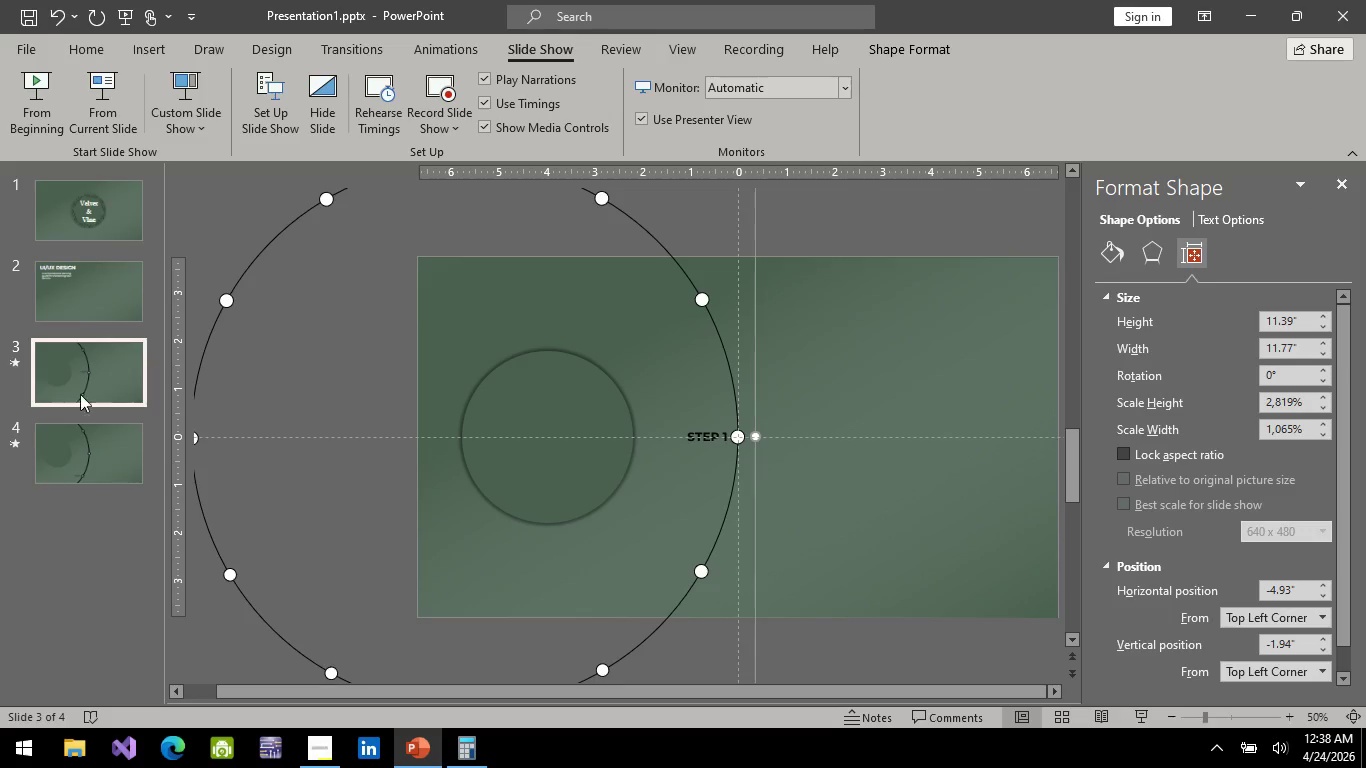 
left_click([105, 466])
 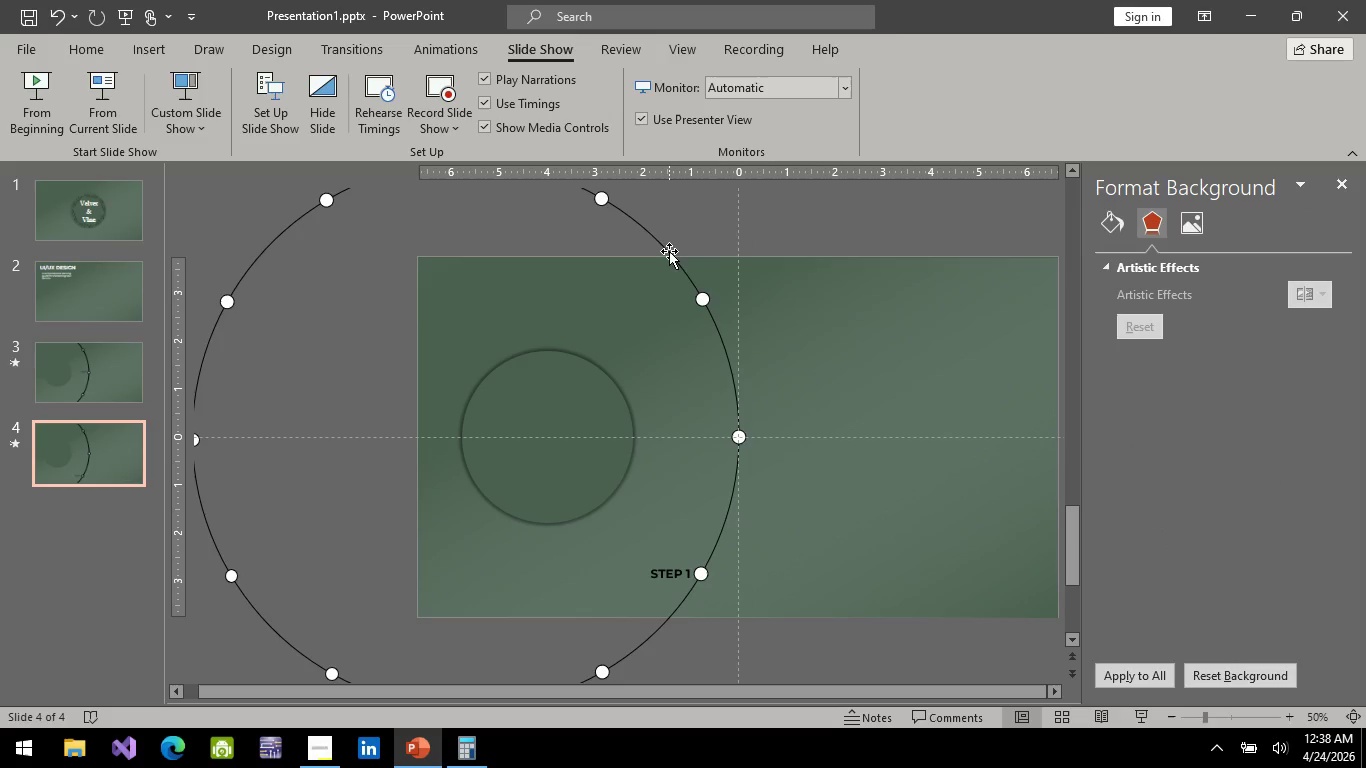 
left_click_drag(start_coordinate=[669, 251], to_coordinate=[1178, 255])
 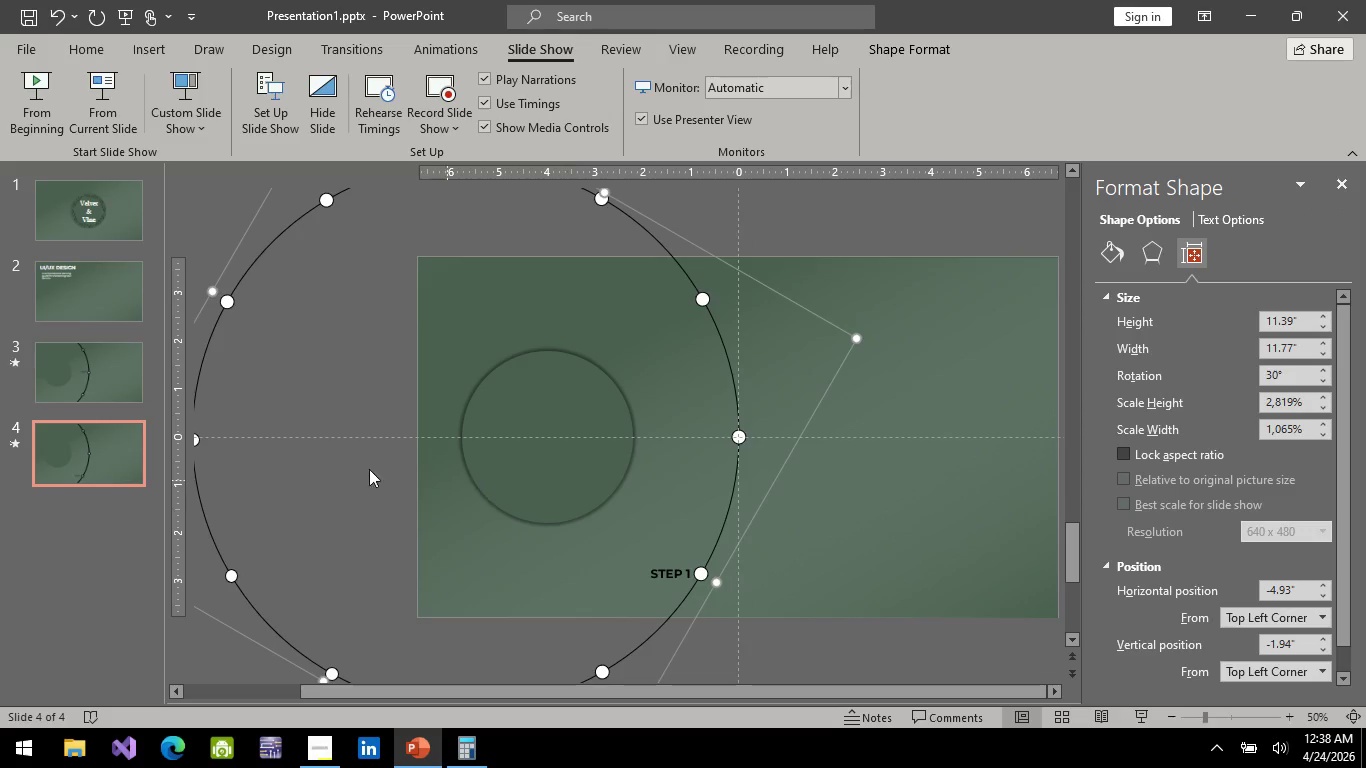 
mouse_move([68, 368])
 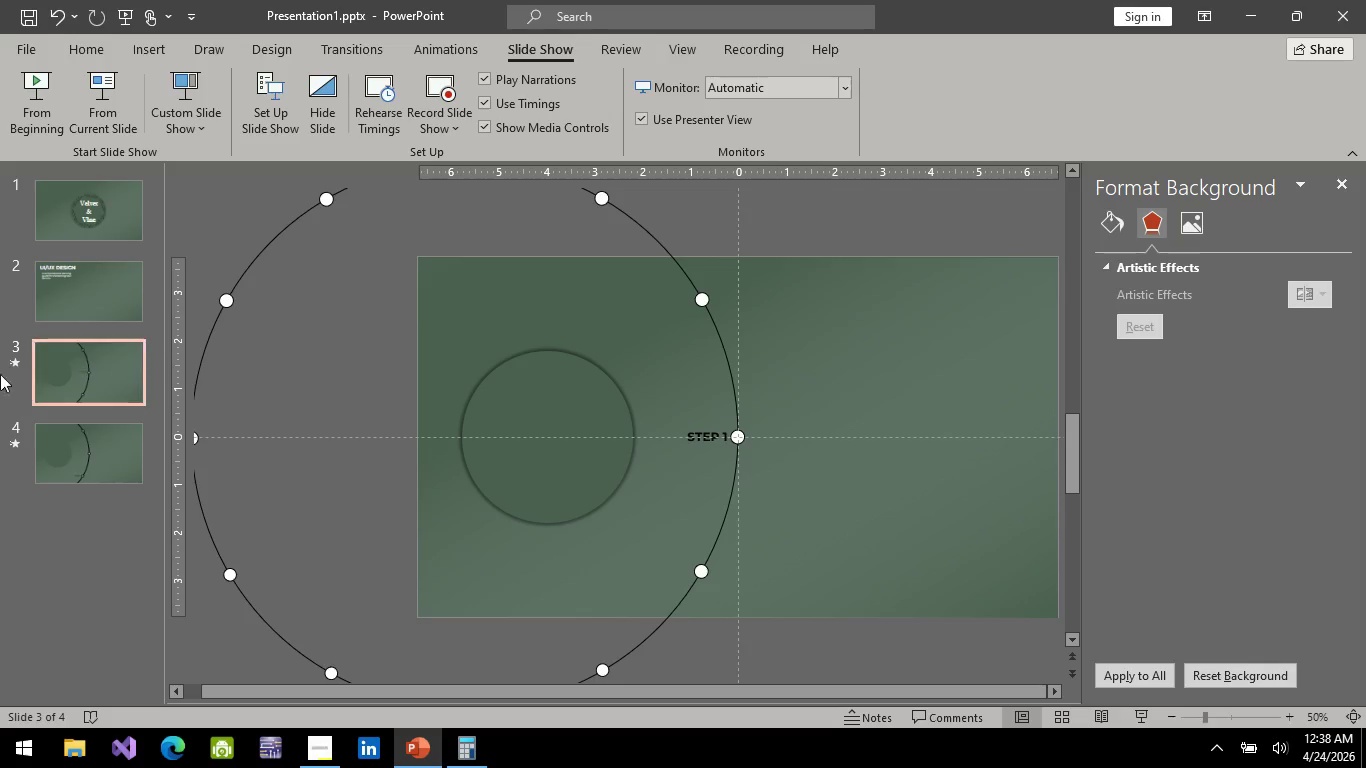 
left_click([108, 447])
 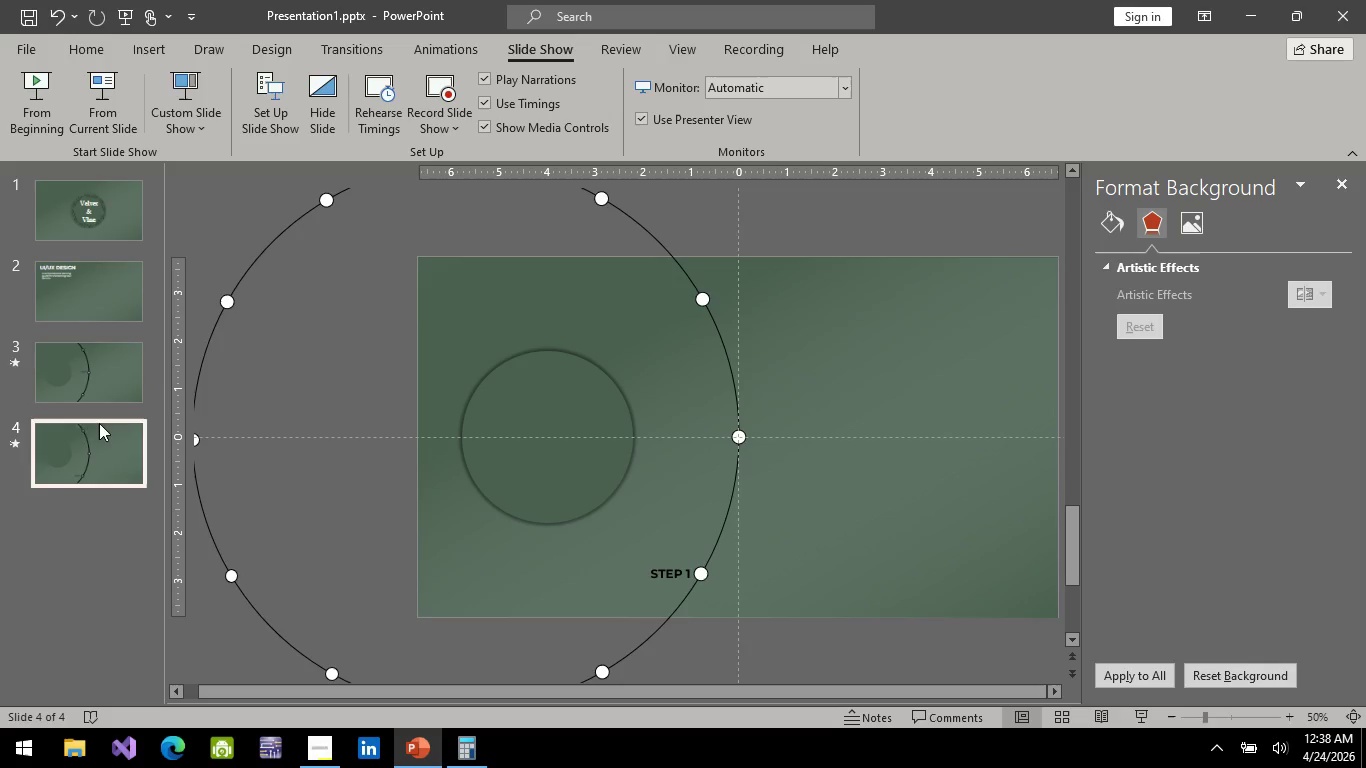 
left_click([92, 399])
 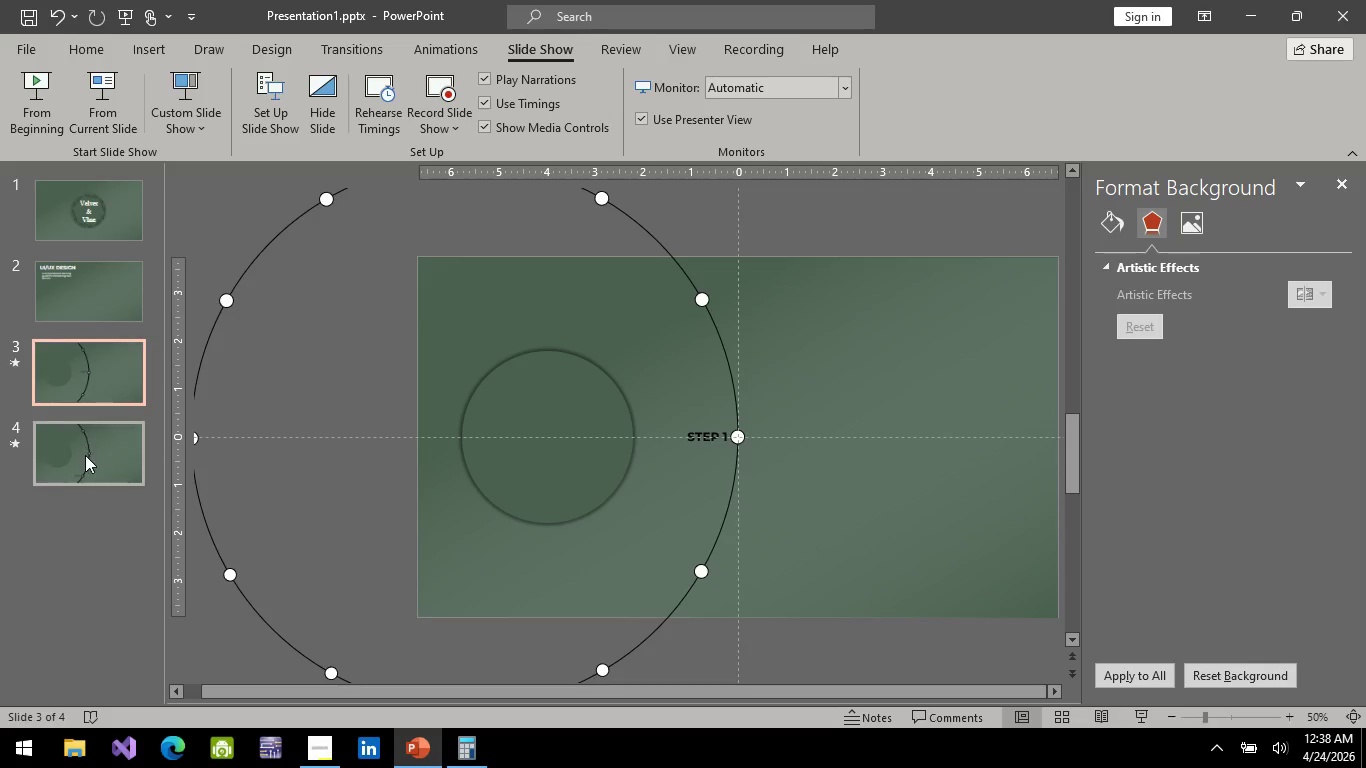 
left_click([85, 455])
 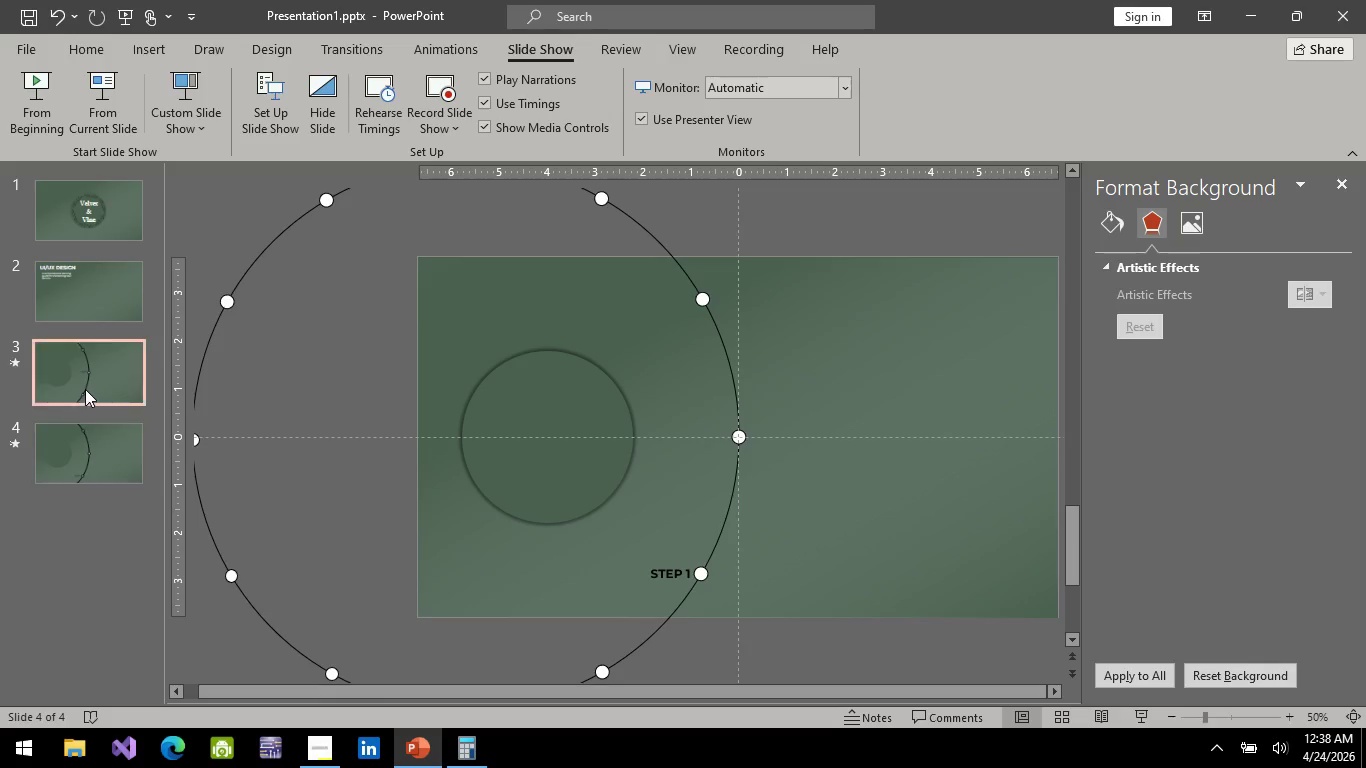 
left_click([85, 389])
 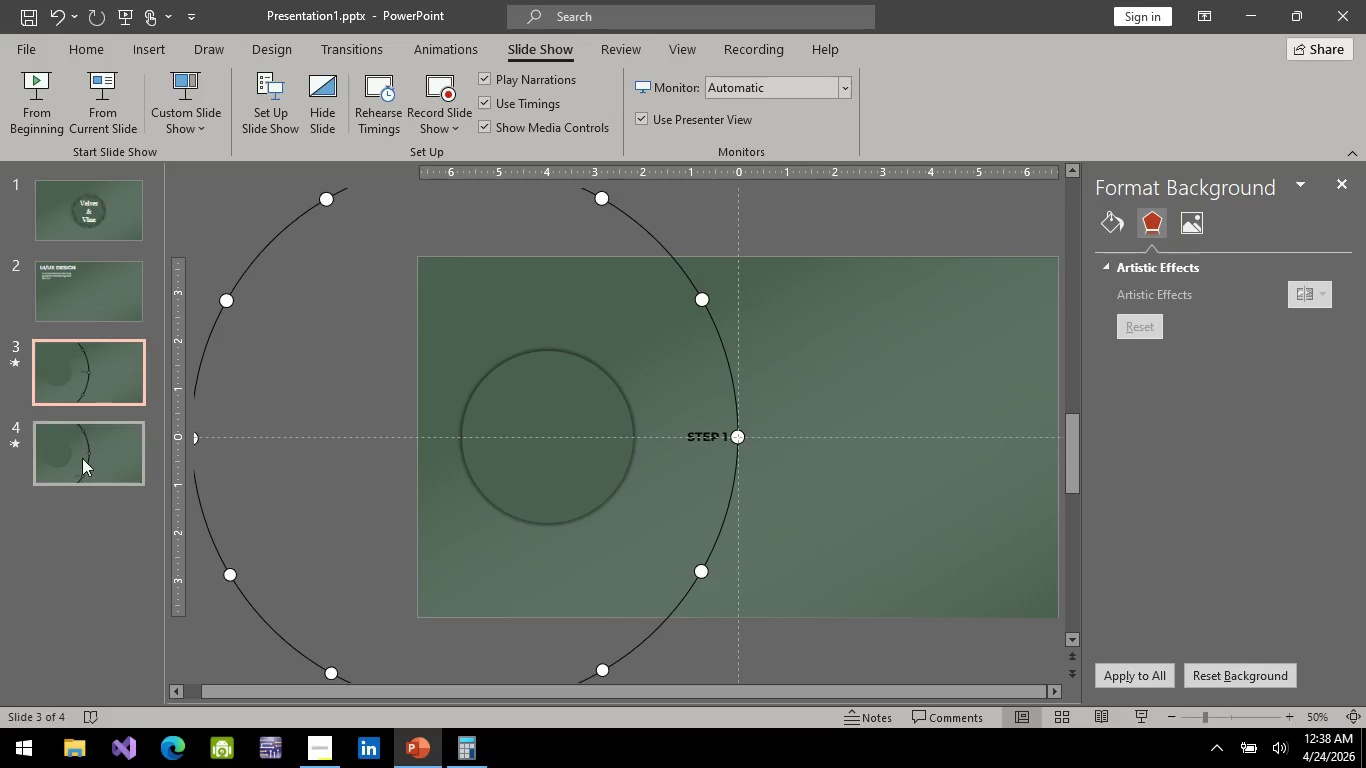 
left_click([82, 461])
 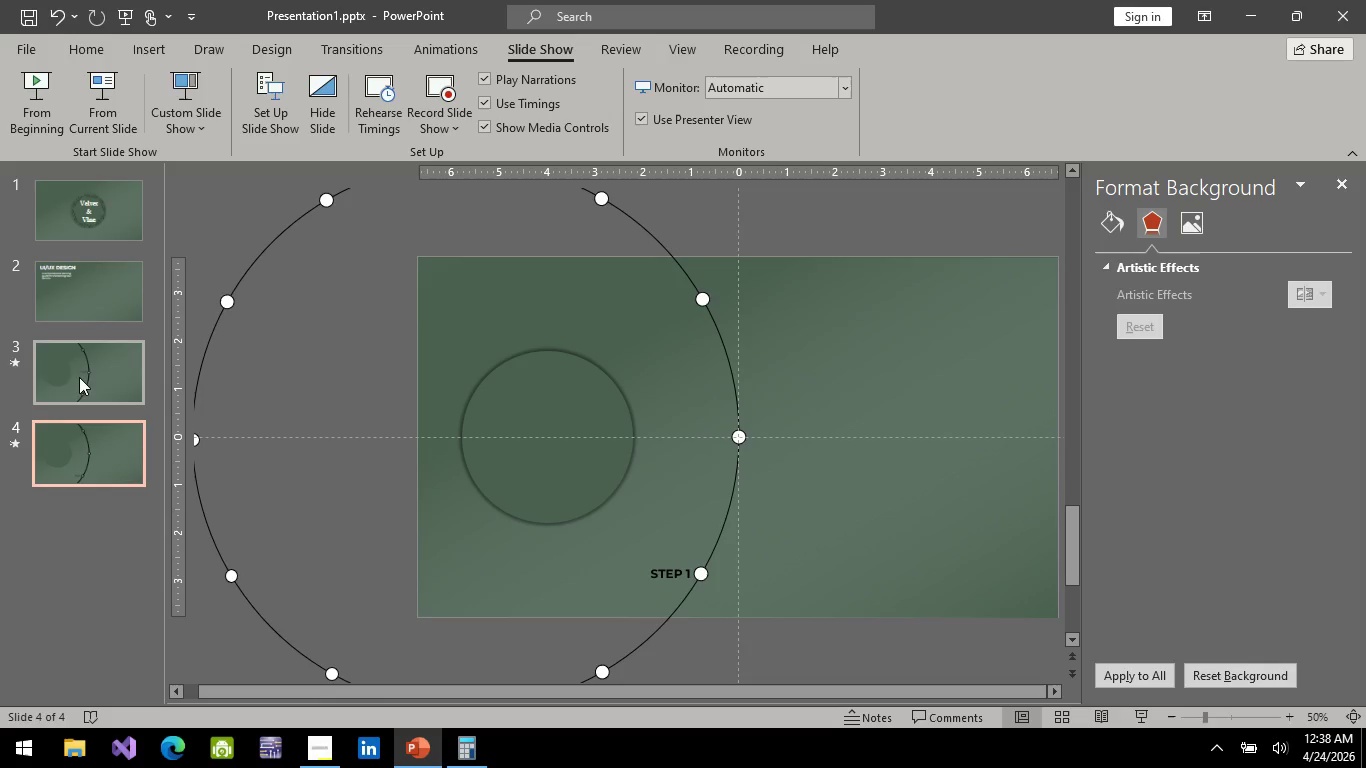 
left_click([78, 373])
 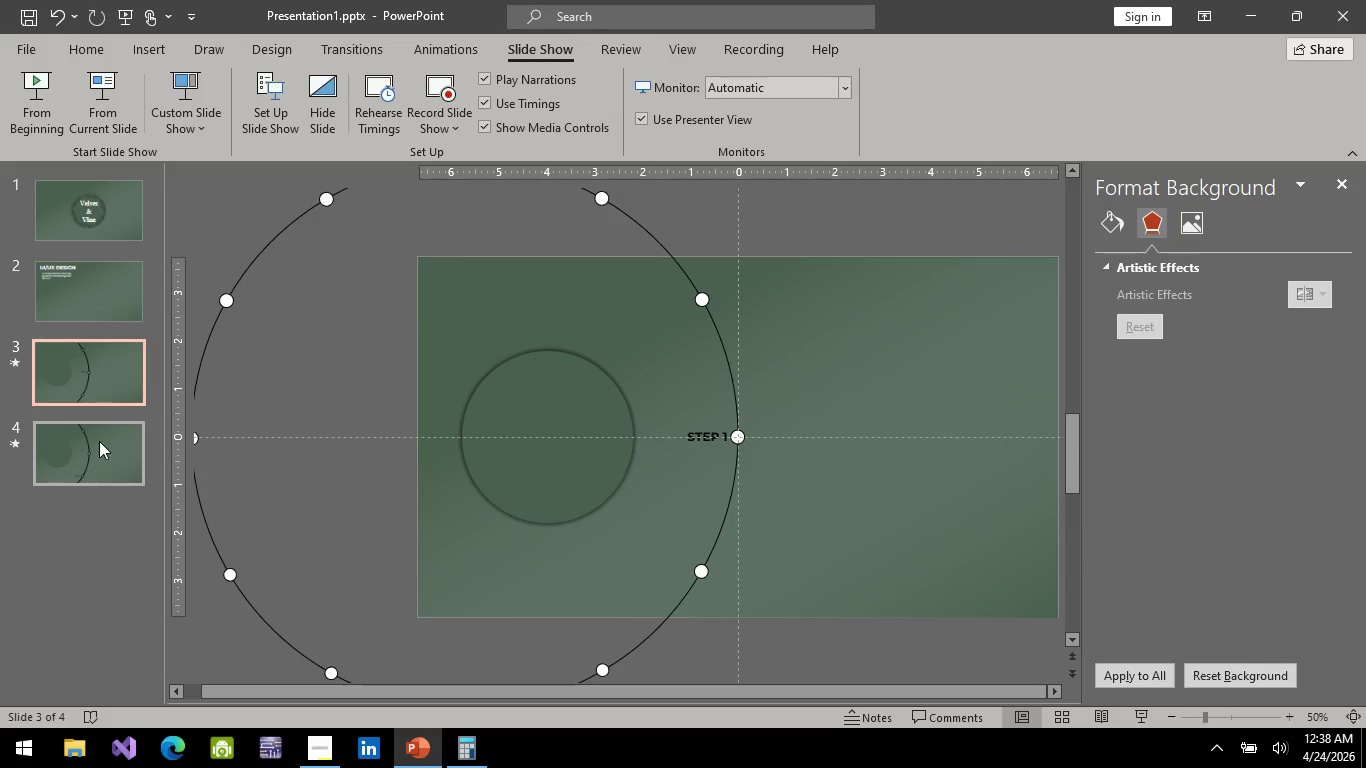 
left_click([99, 441])
 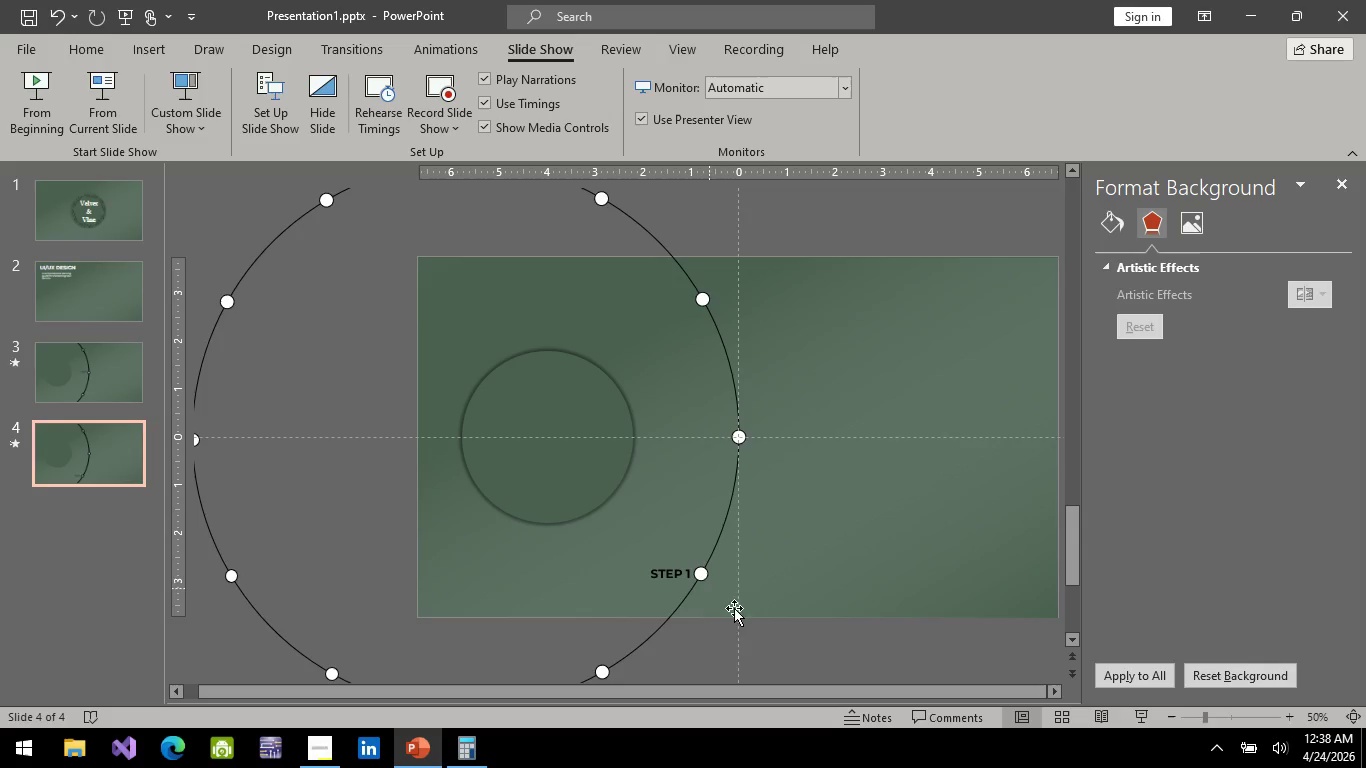 
key(Control+ControlLeft)
 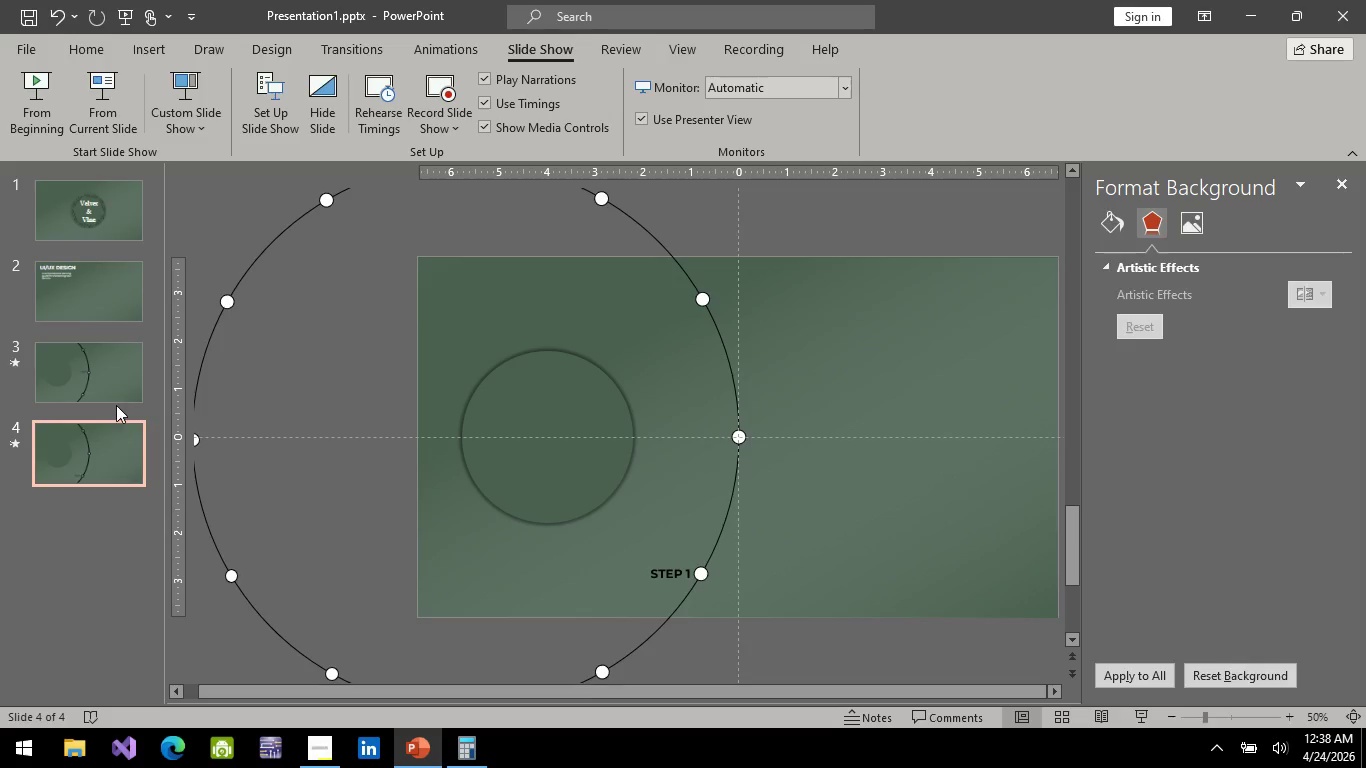 
left_click([116, 404])
 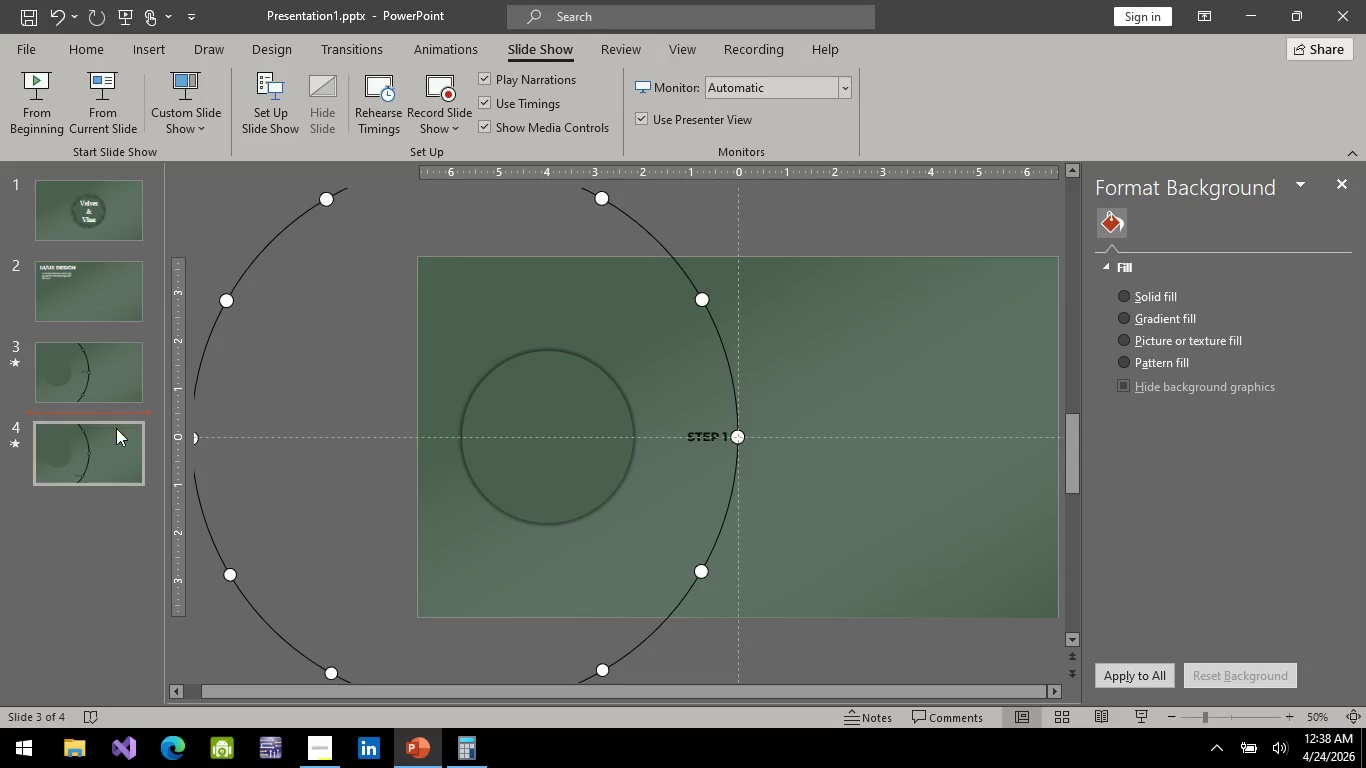 
left_click([116, 429])
 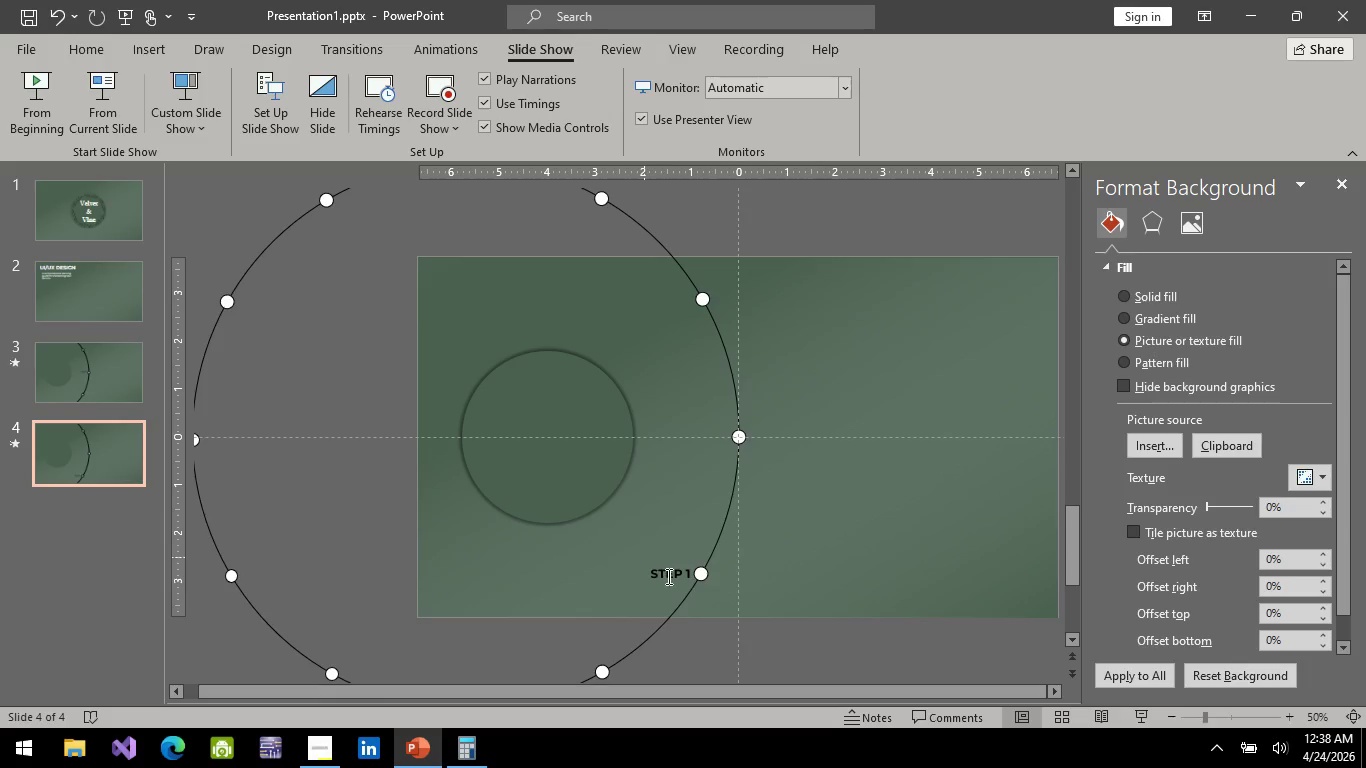 
left_click_drag(start_coordinate=[667, 576], to_coordinate=[685, 555])
 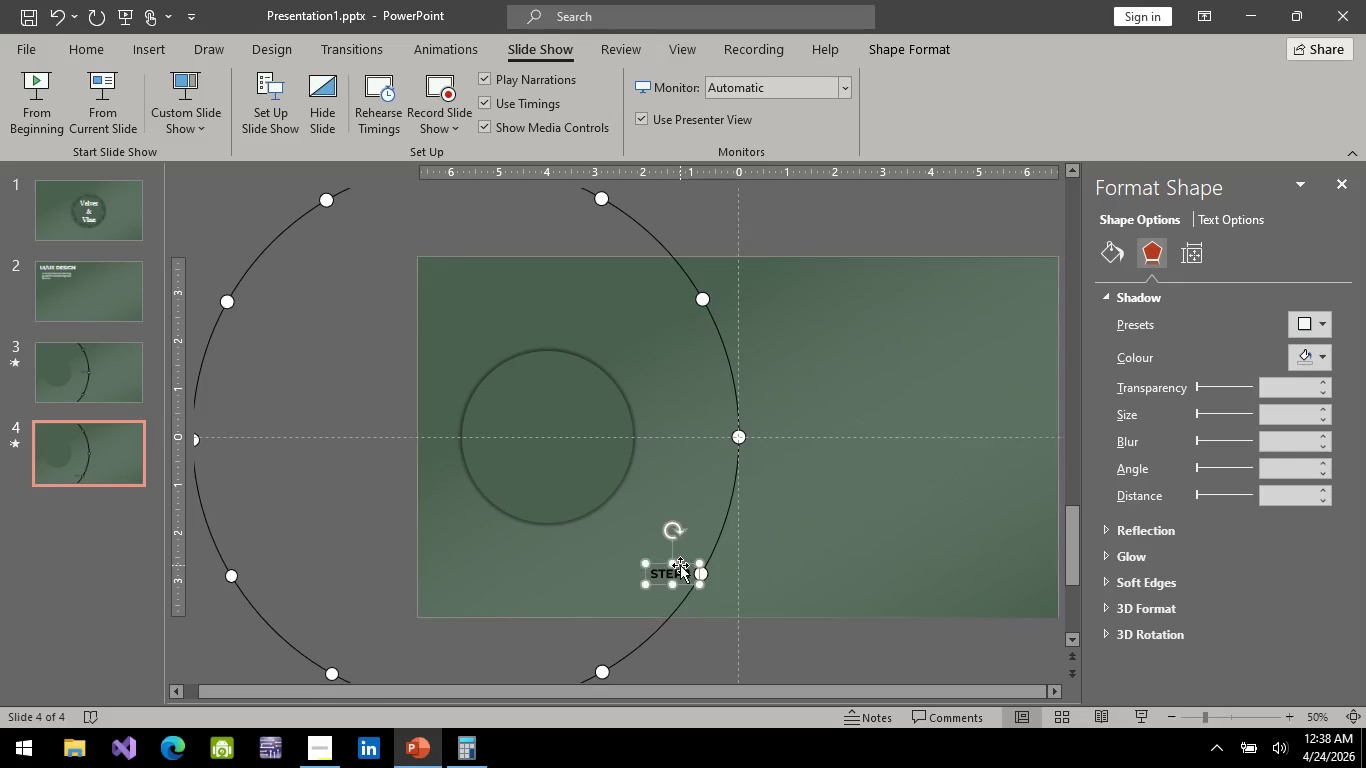 
left_click([685, 555])
 